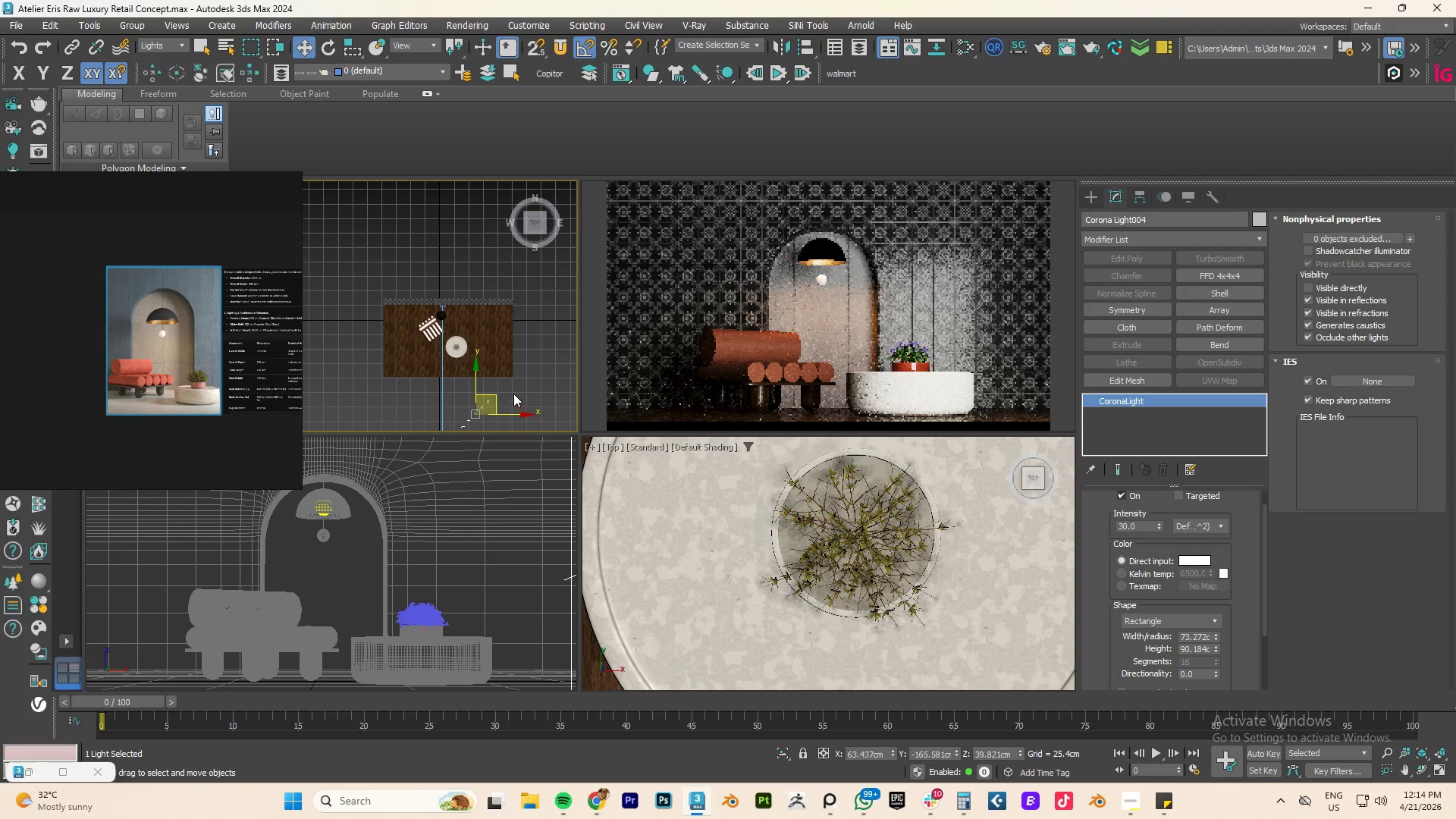 
hold_key(key=AltLeft, duration=1.25)
 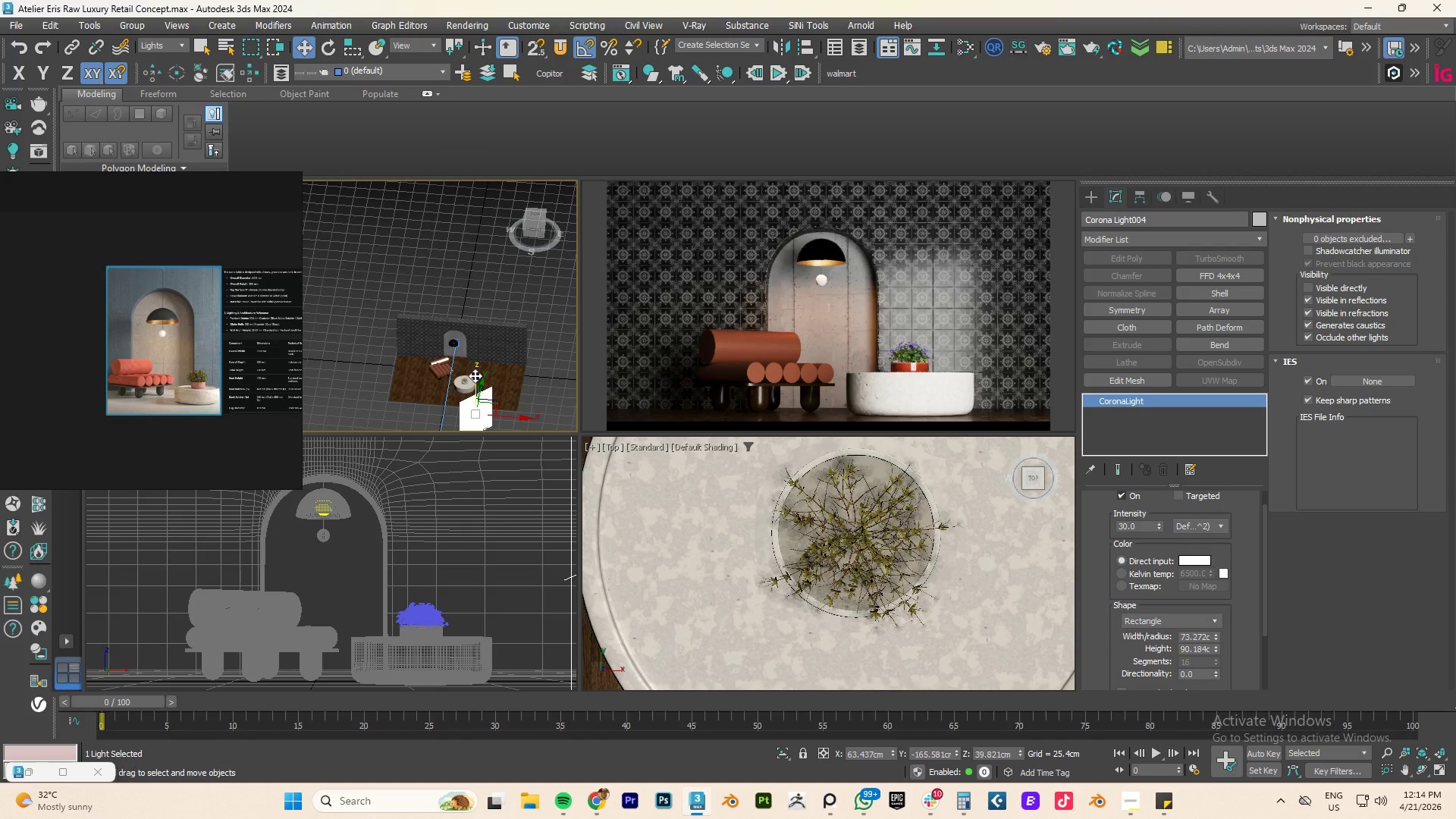 
left_click_drag(start_coordinate=[475, 375], to_coordinate=[471, 344])
 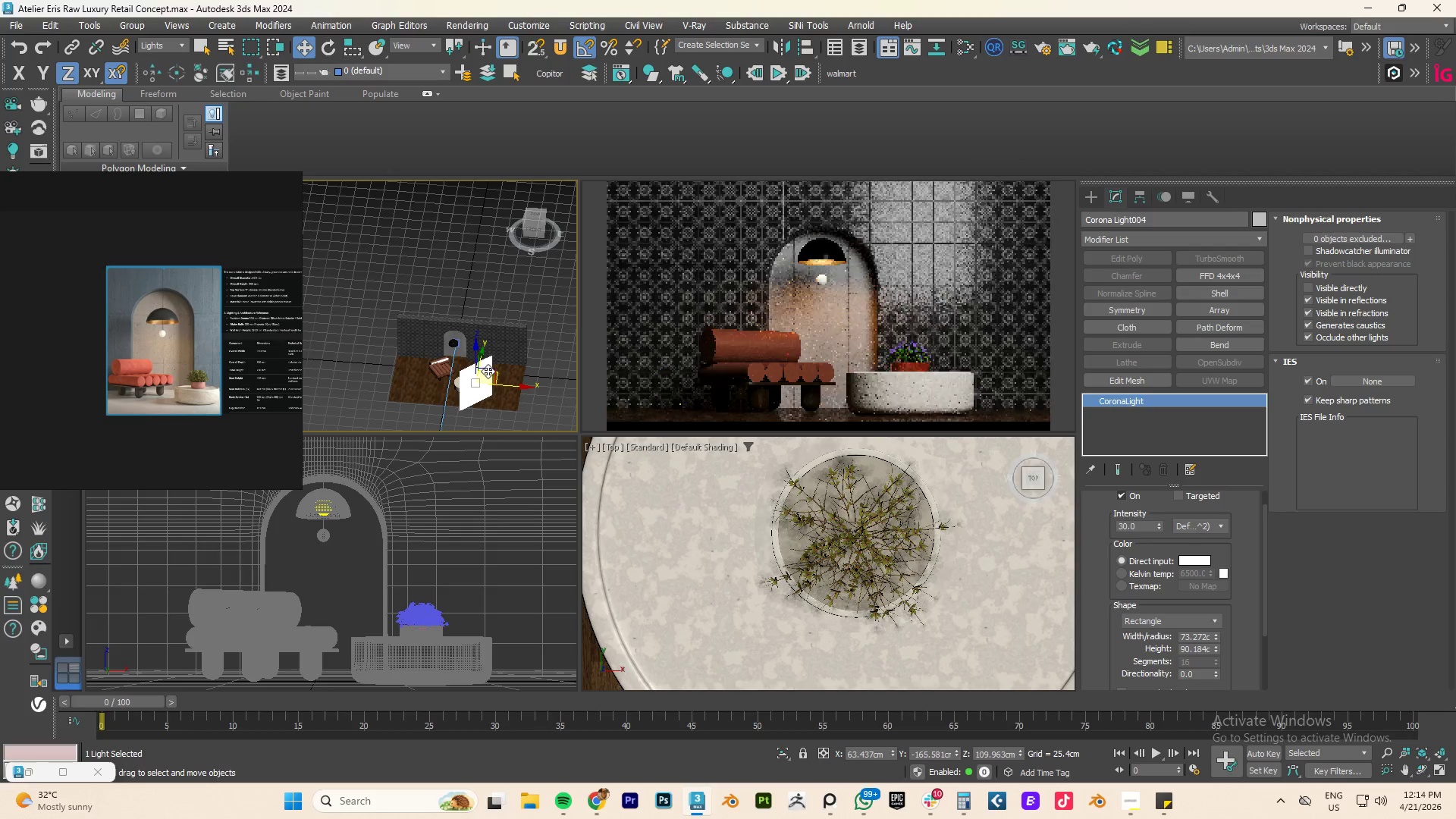 
hold_key(key=AltLeft, duration=1.7)
 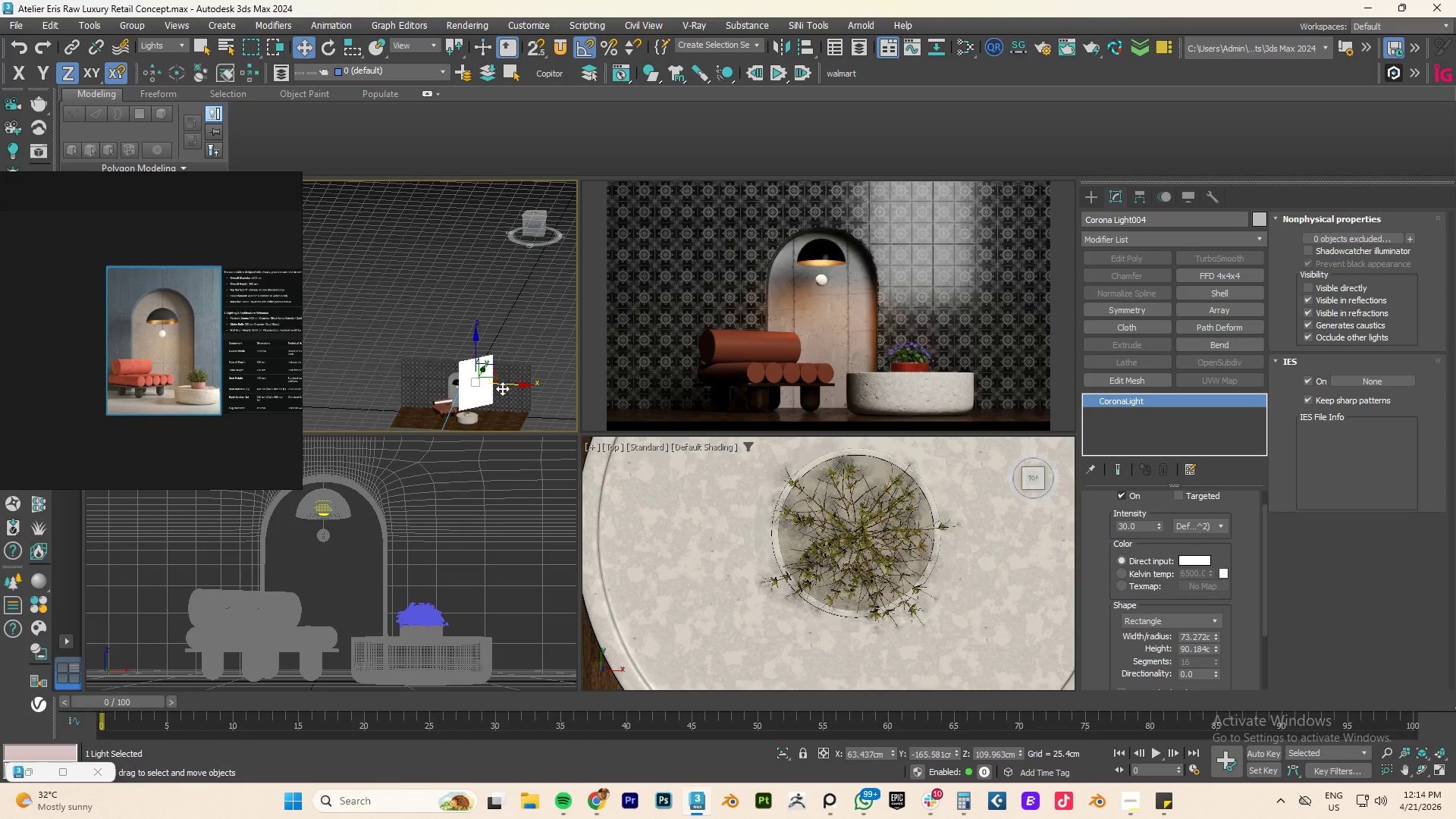 
key(E)
 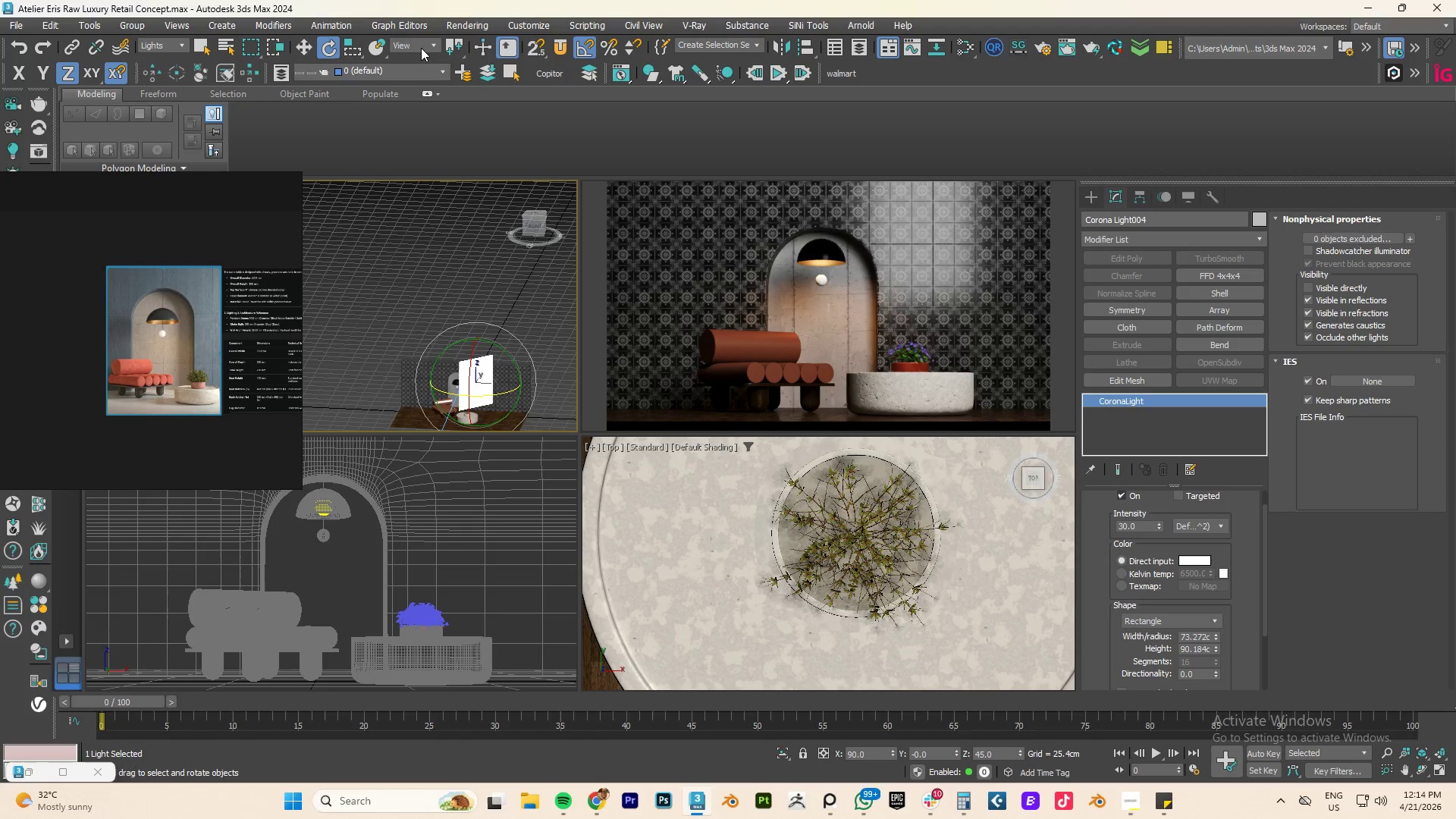 
left_click([420, 45])
 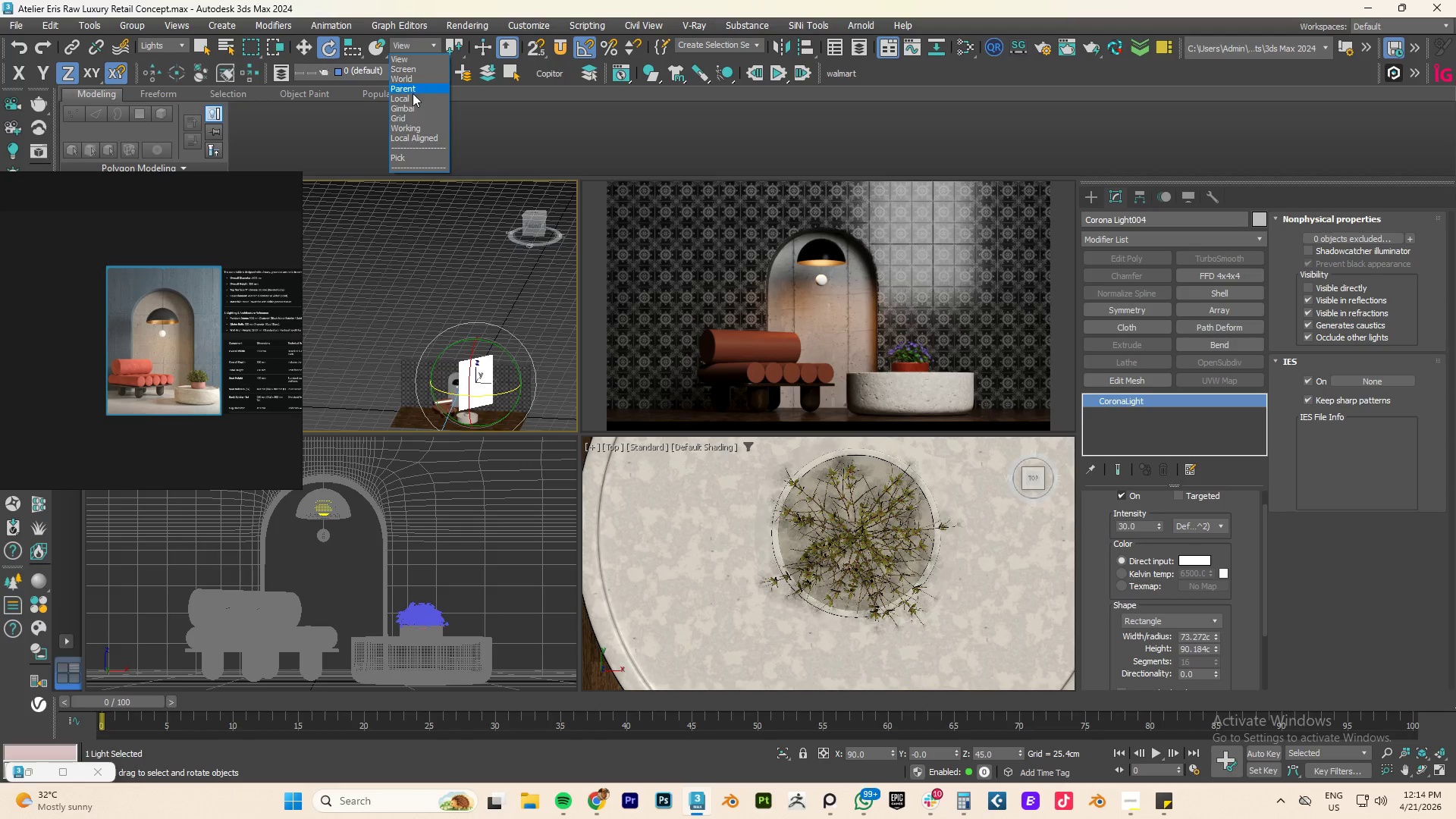 
left_click([410, 99])
 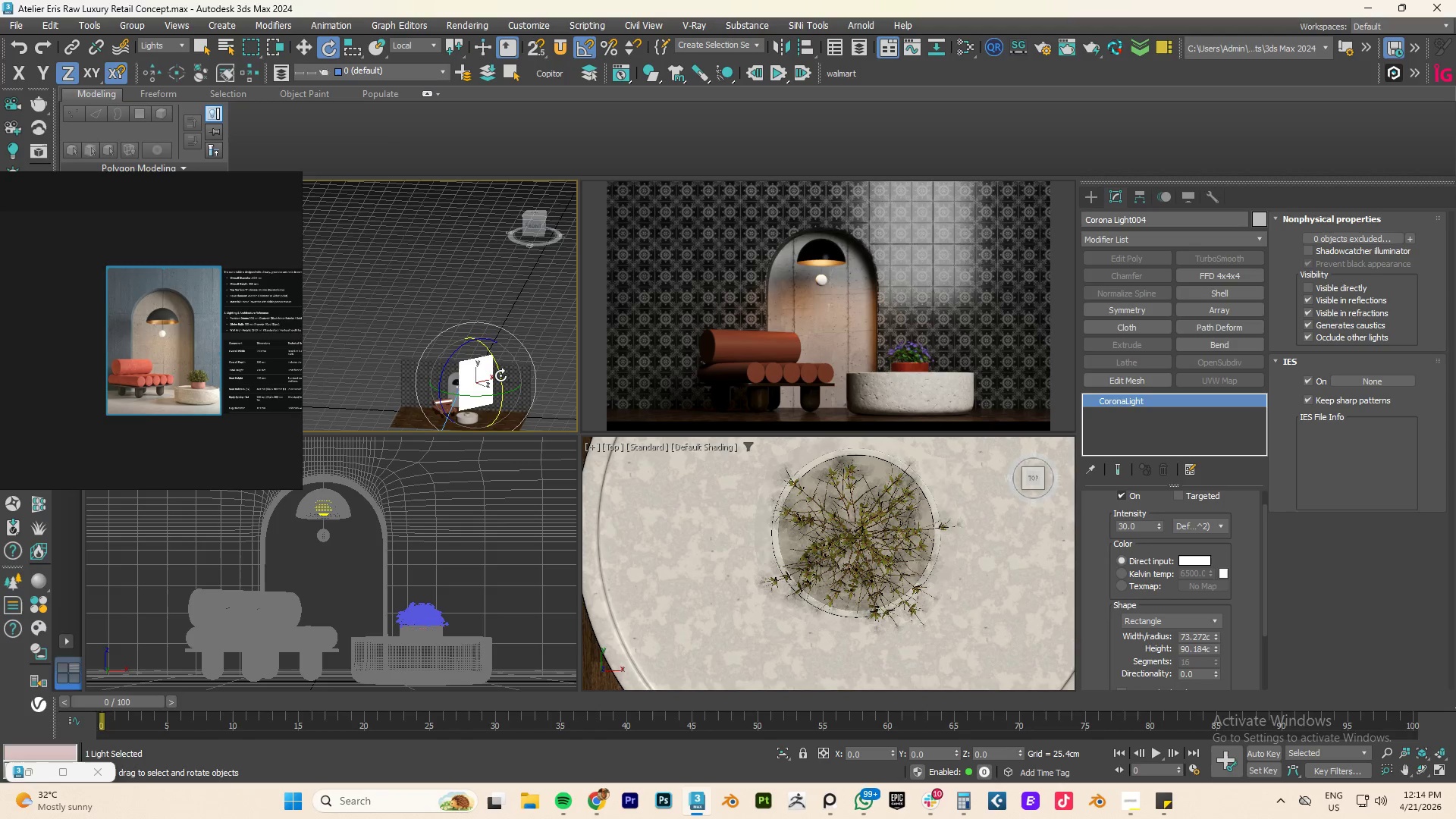 
left_click_drag(start_coordinate=[501, 376], to_coordinate=[496, 361])
 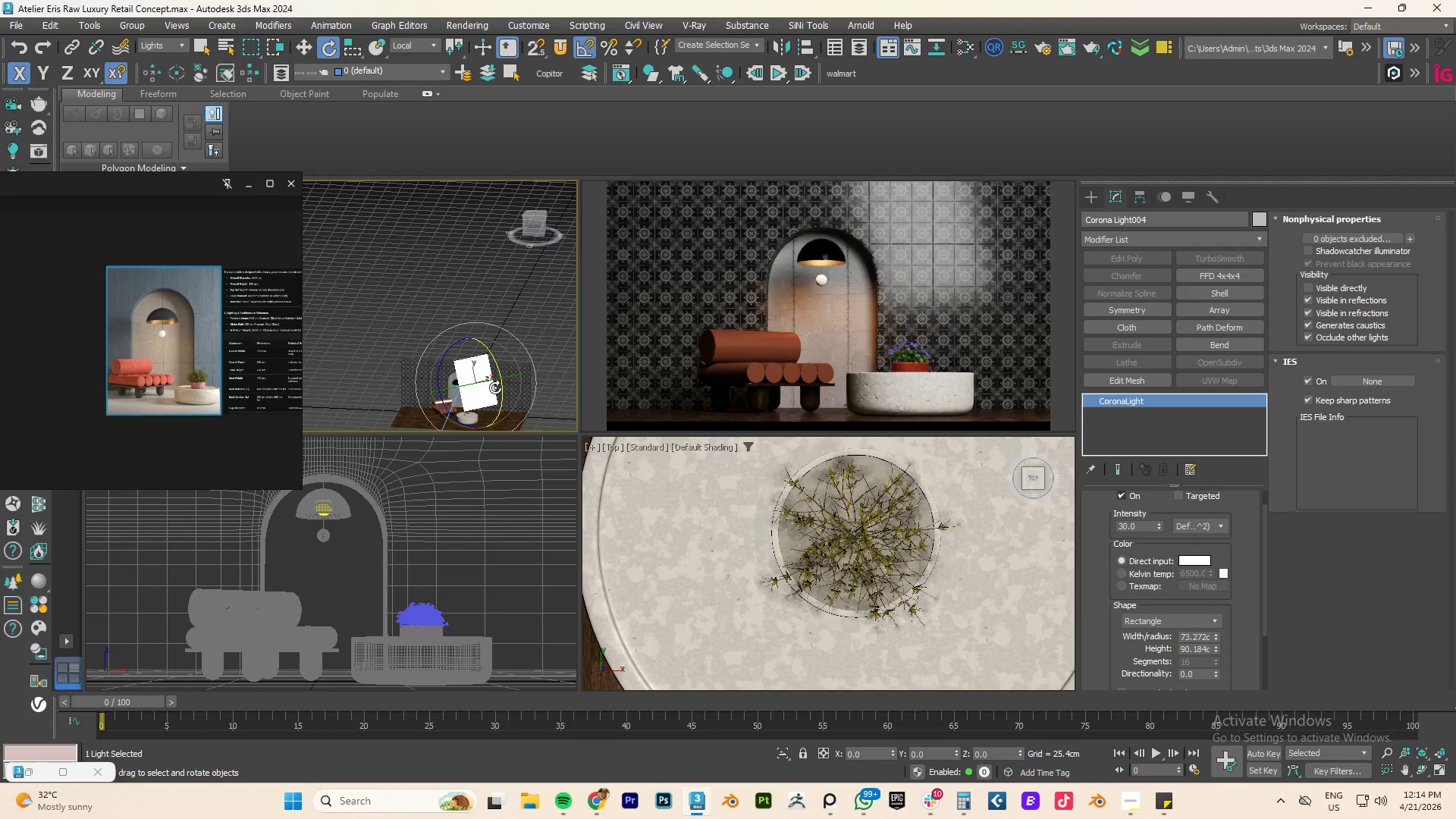 
left_click_drag(start_coordinate=[495, 371], to_coordinate=[494, 365])
 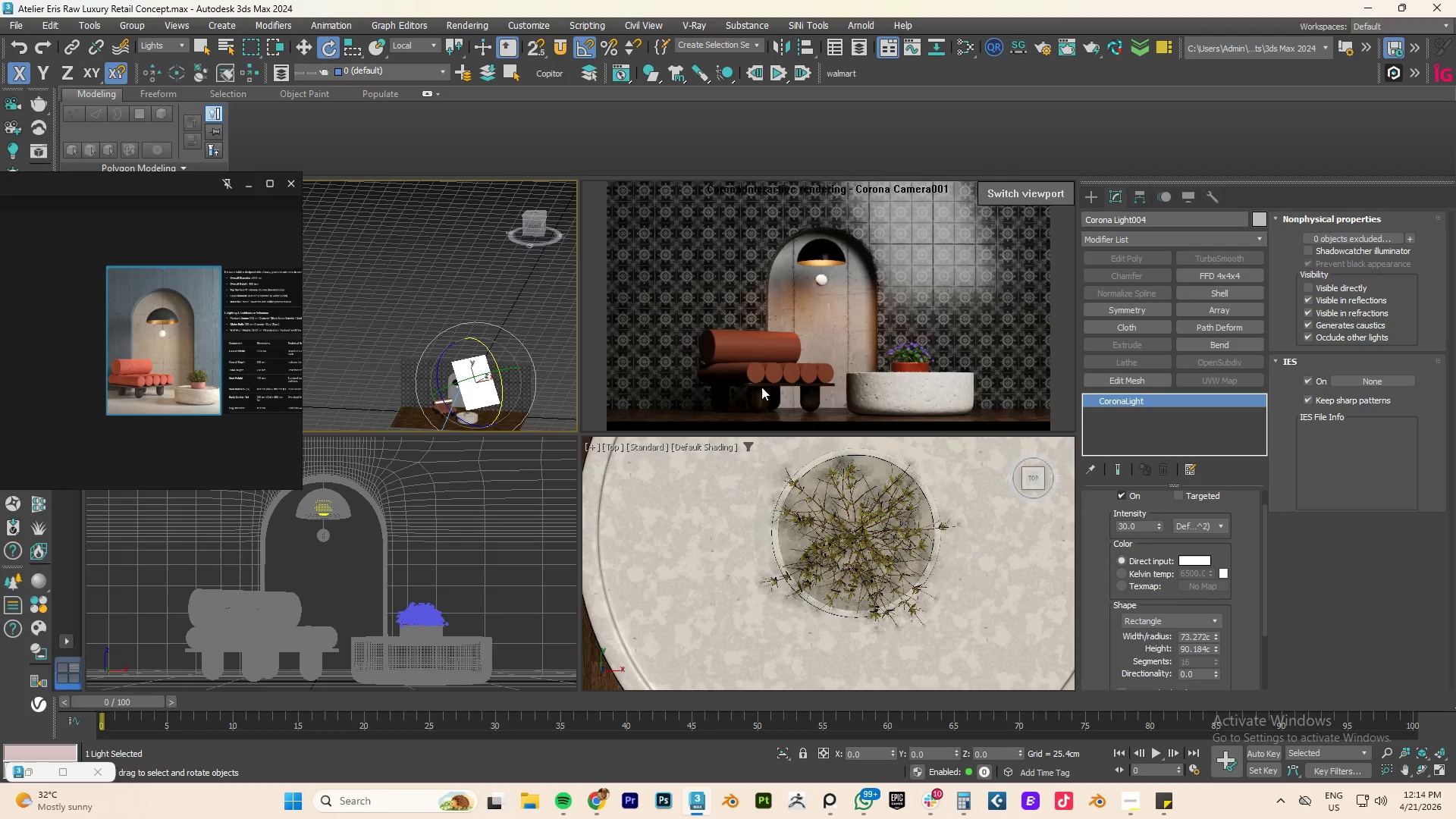 
hold_key(key=AltLeft, duration=0.77)
 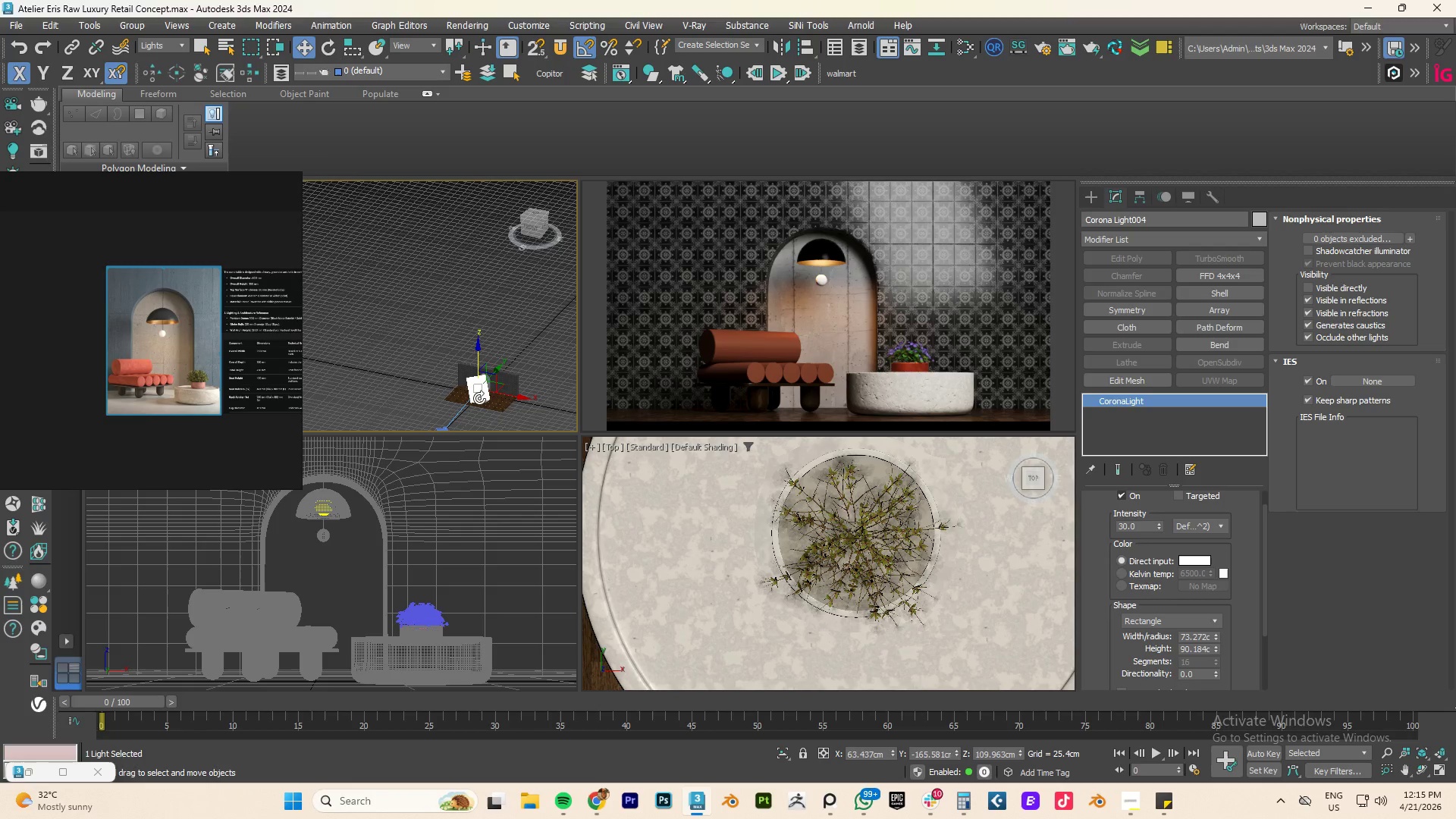 
scroll: coordinate [481, 394], scroll_direction: down, amount: 2.0
 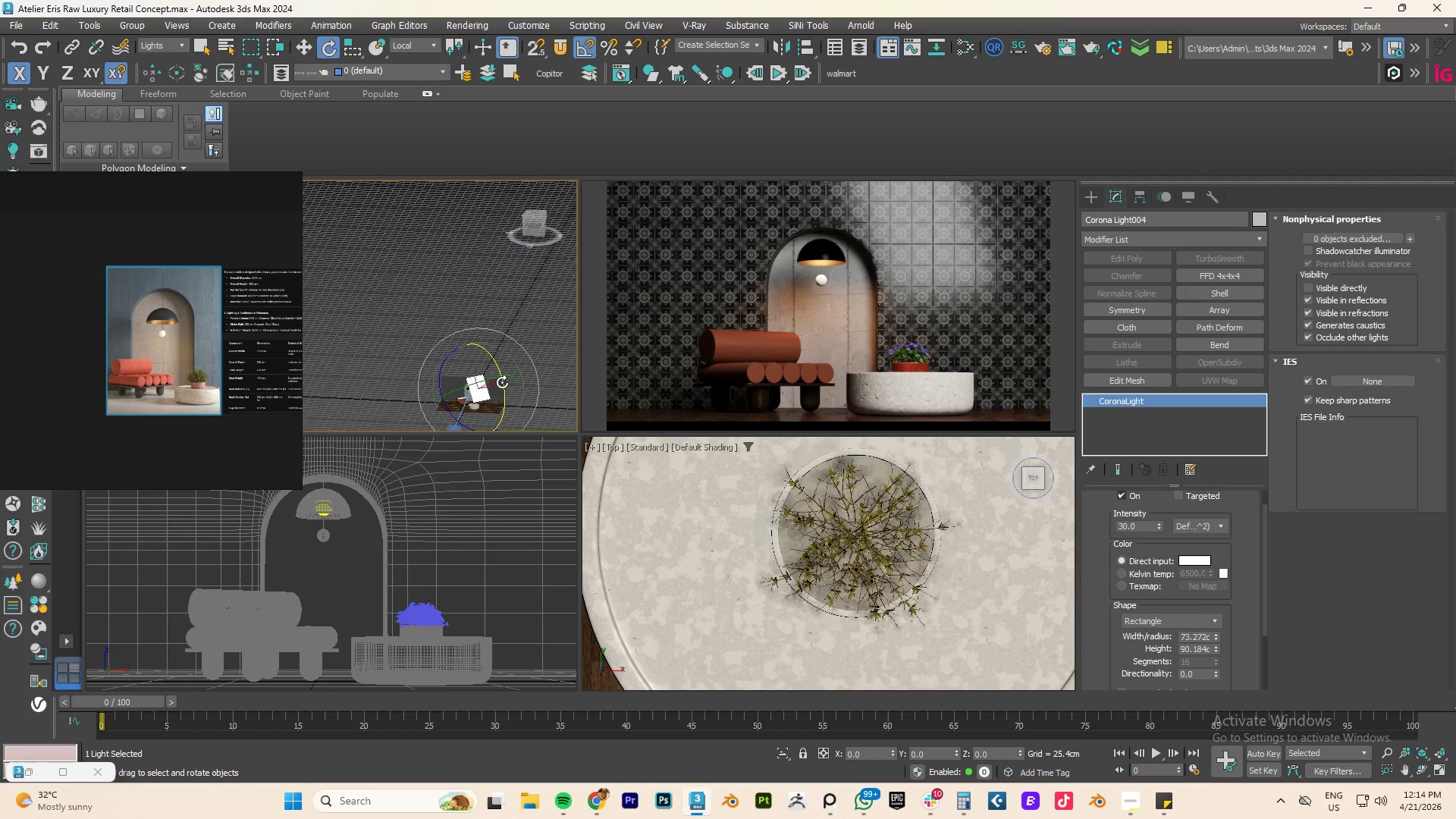 
key(W)
 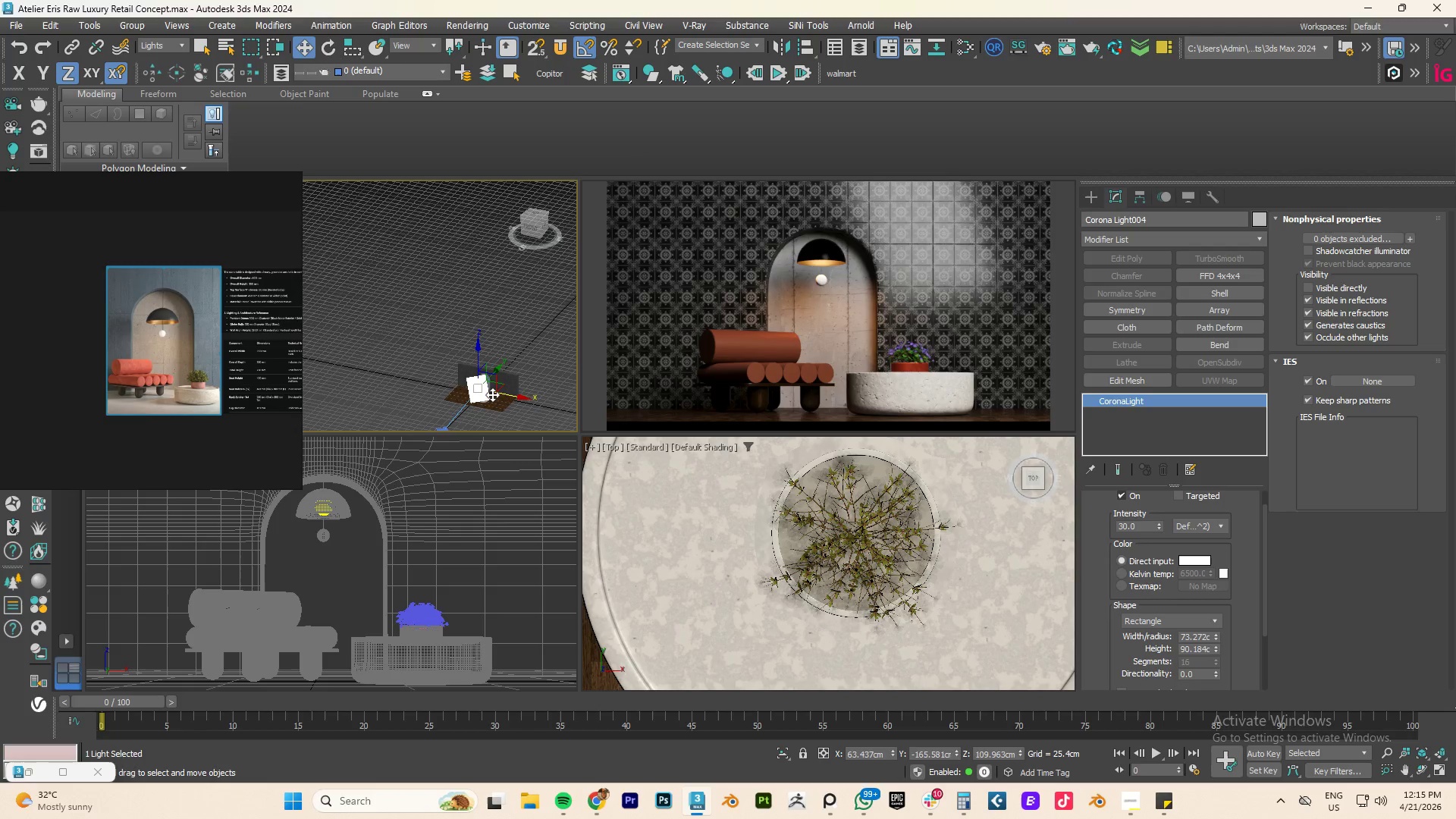 
hold_key(key=AltLeft, duration=0.78)
 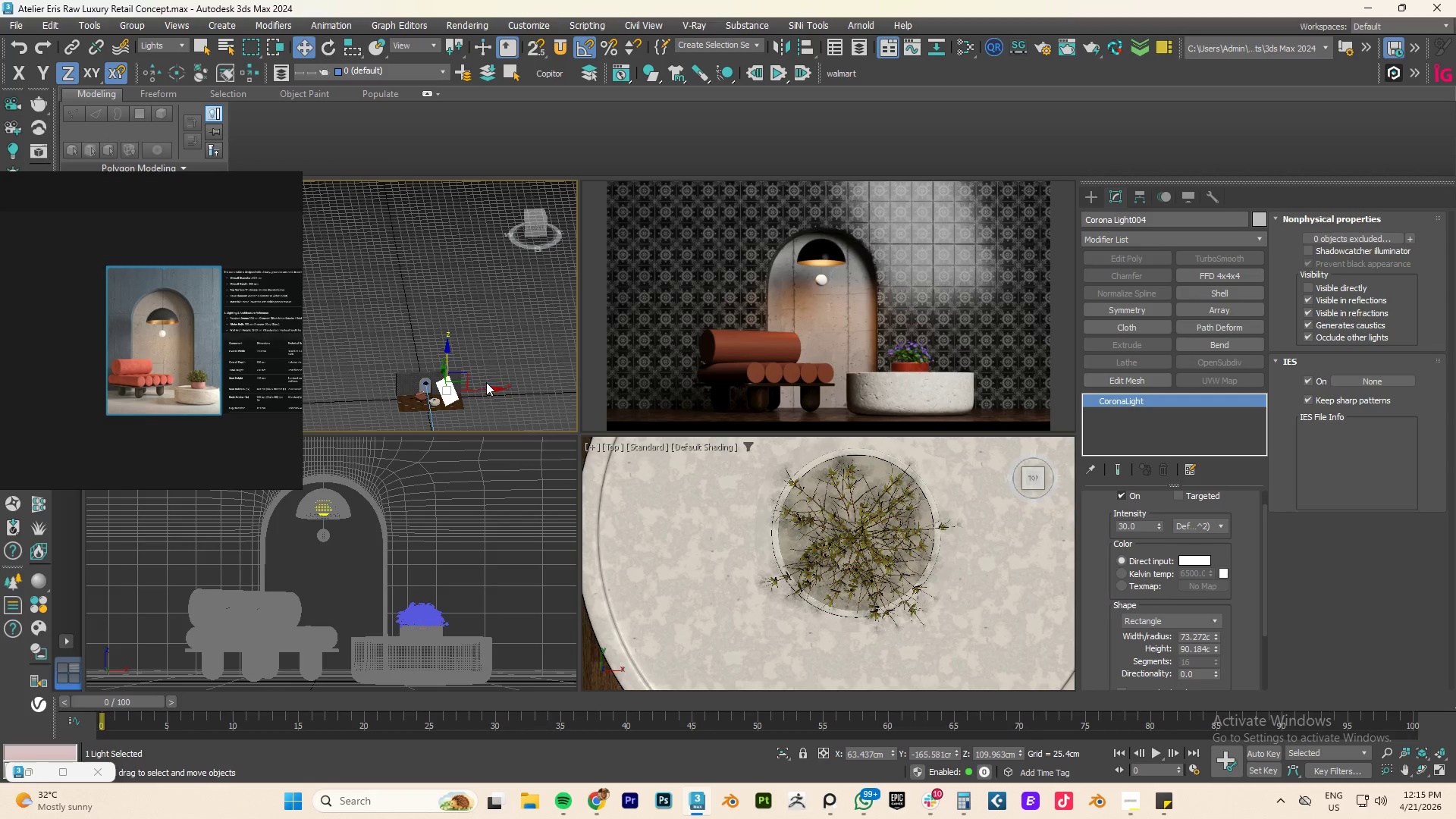 
scroll: coordinate [486, 382], scroll_direction: down, amount: 1.0
 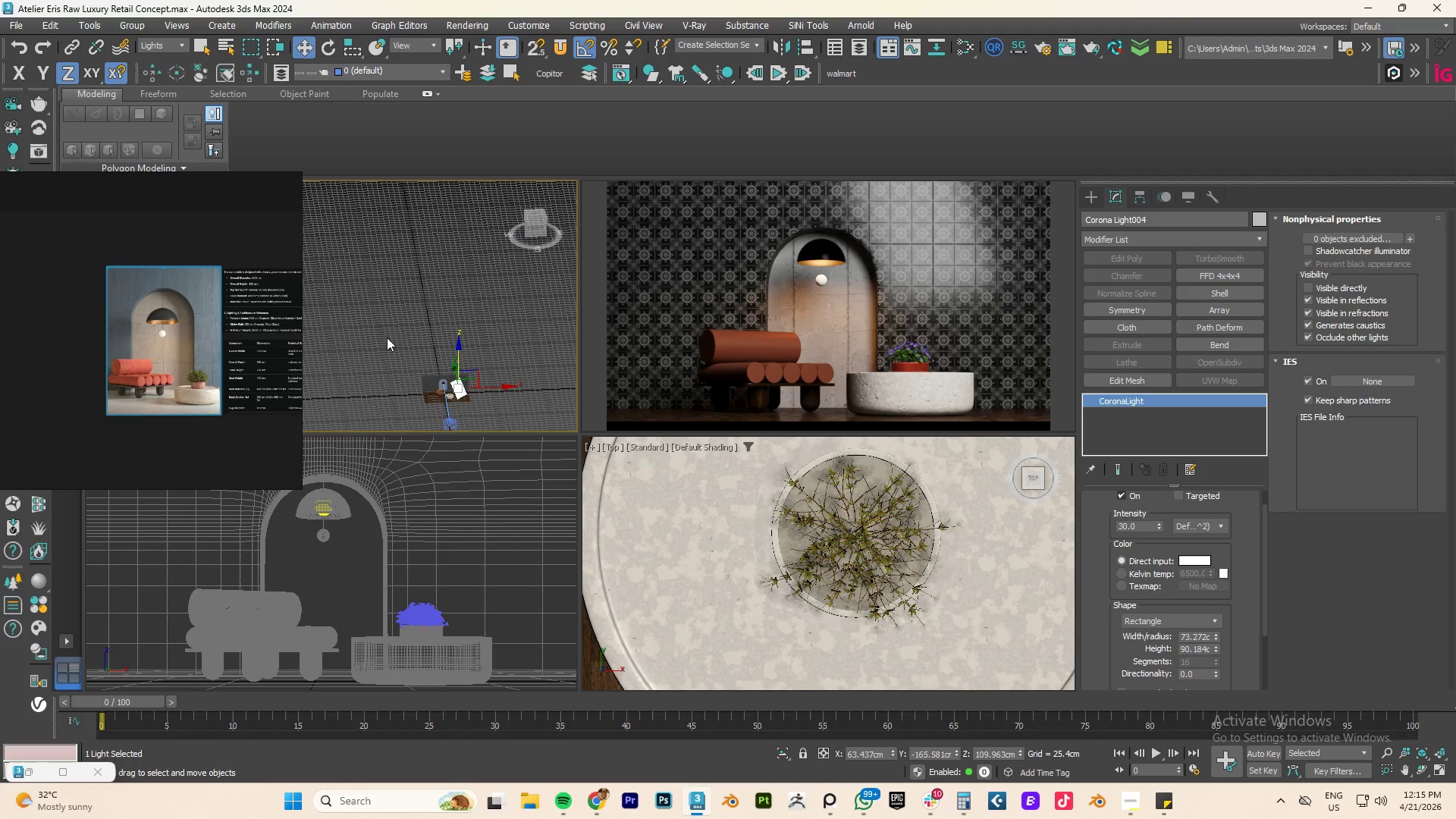 
wait(5.0)
 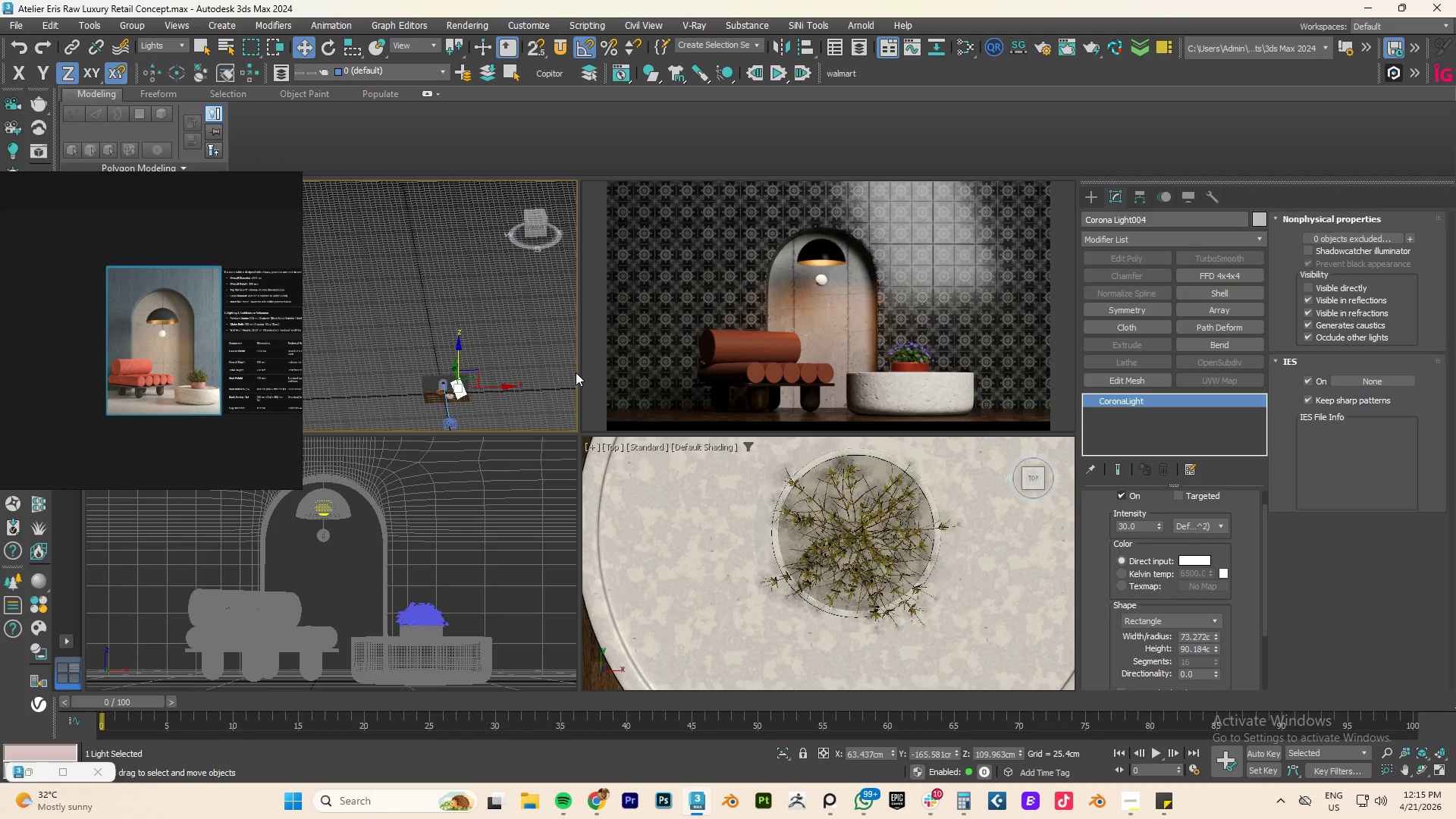 
left_click([328, 598])
 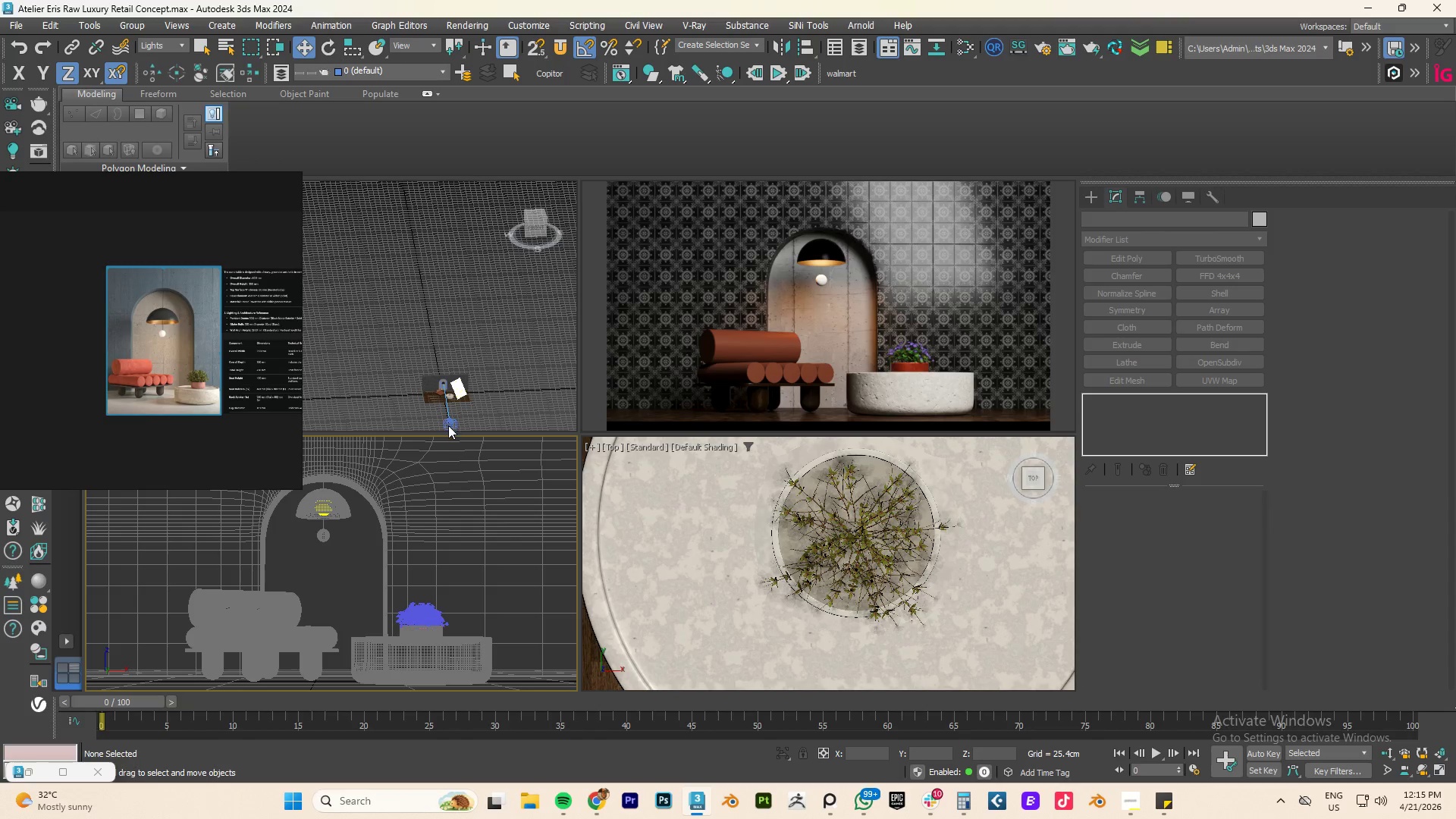 
left_click([453, 420])
 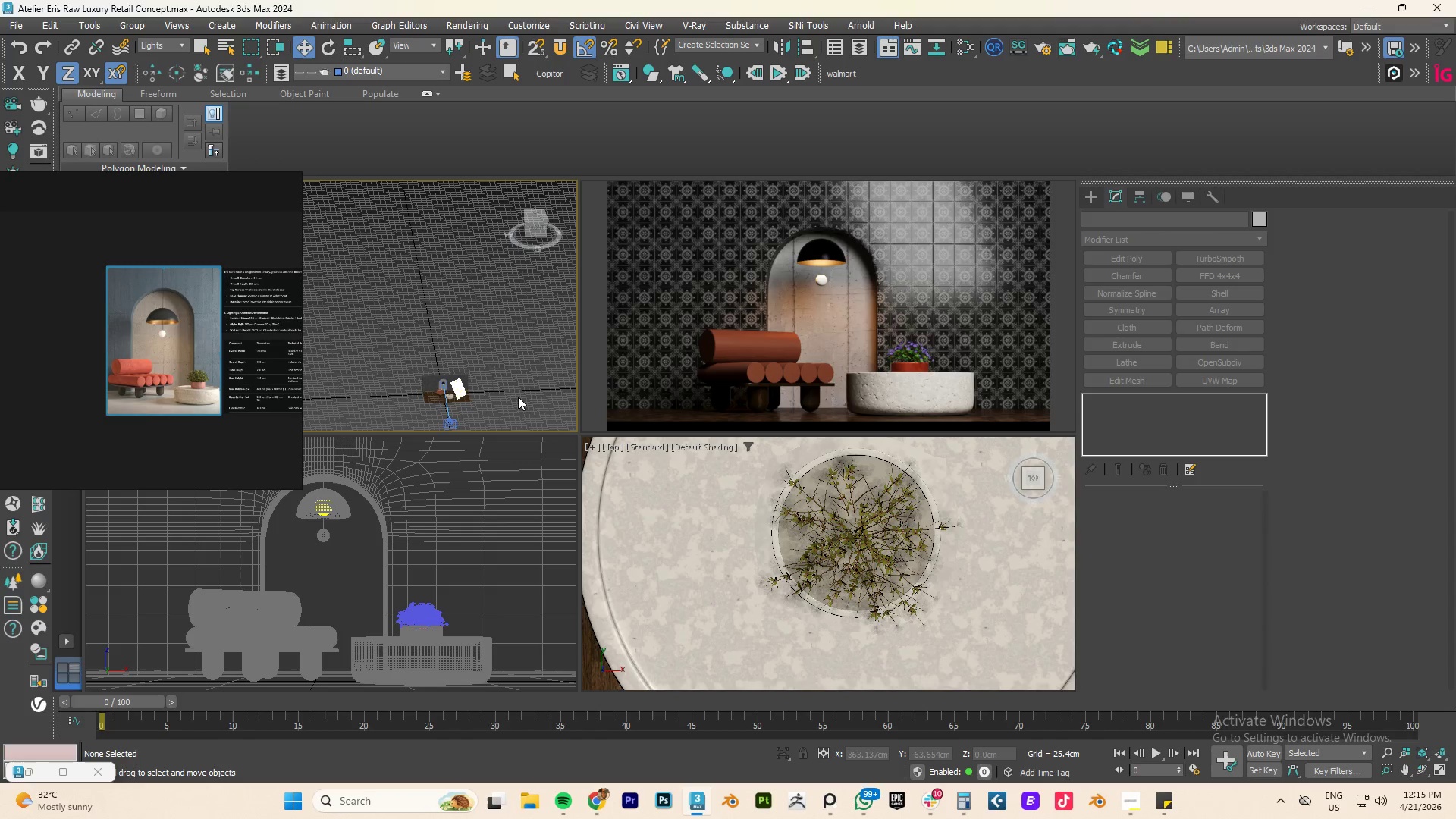 
left_click([518, 397])
 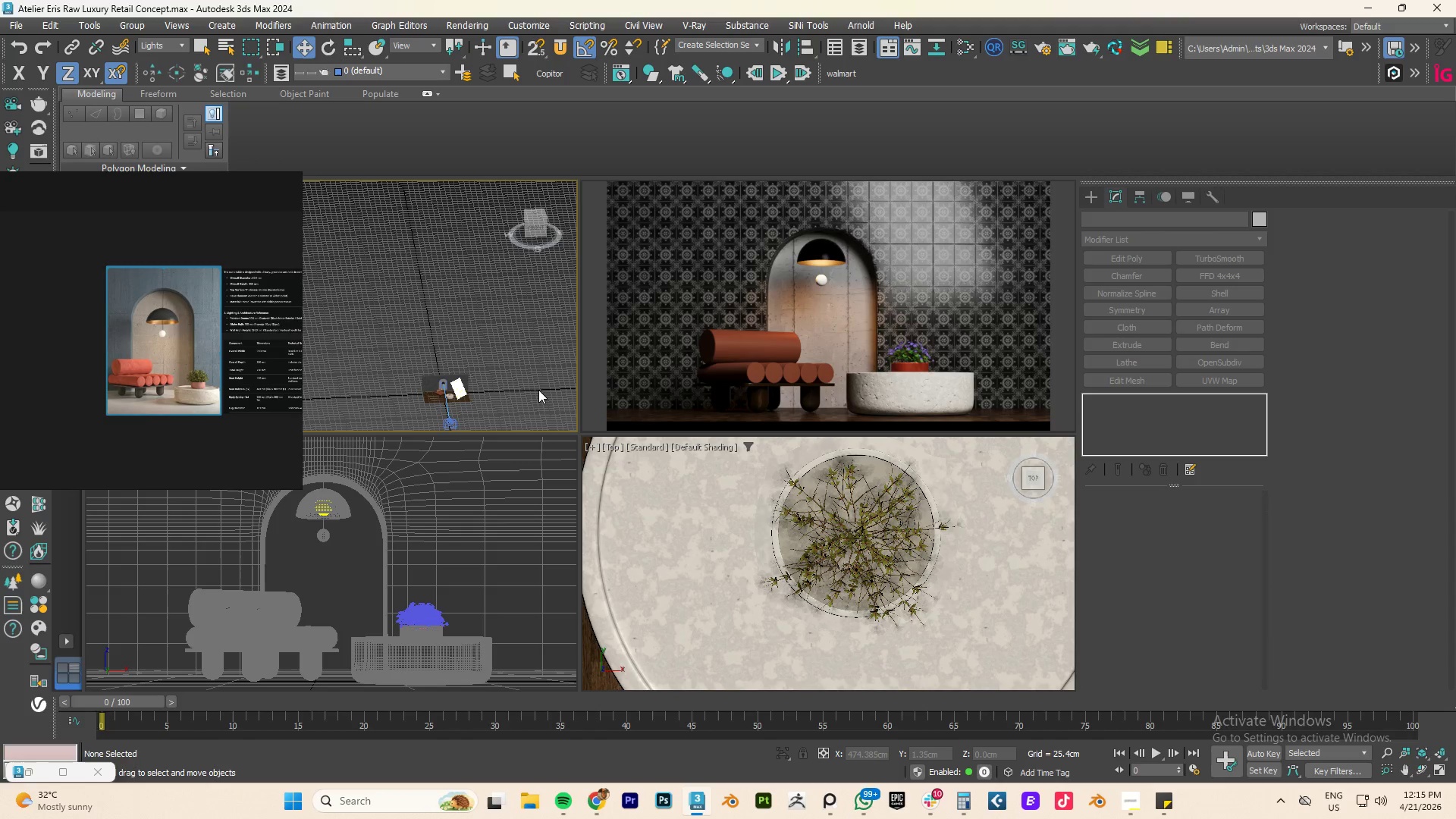 
key(W)
 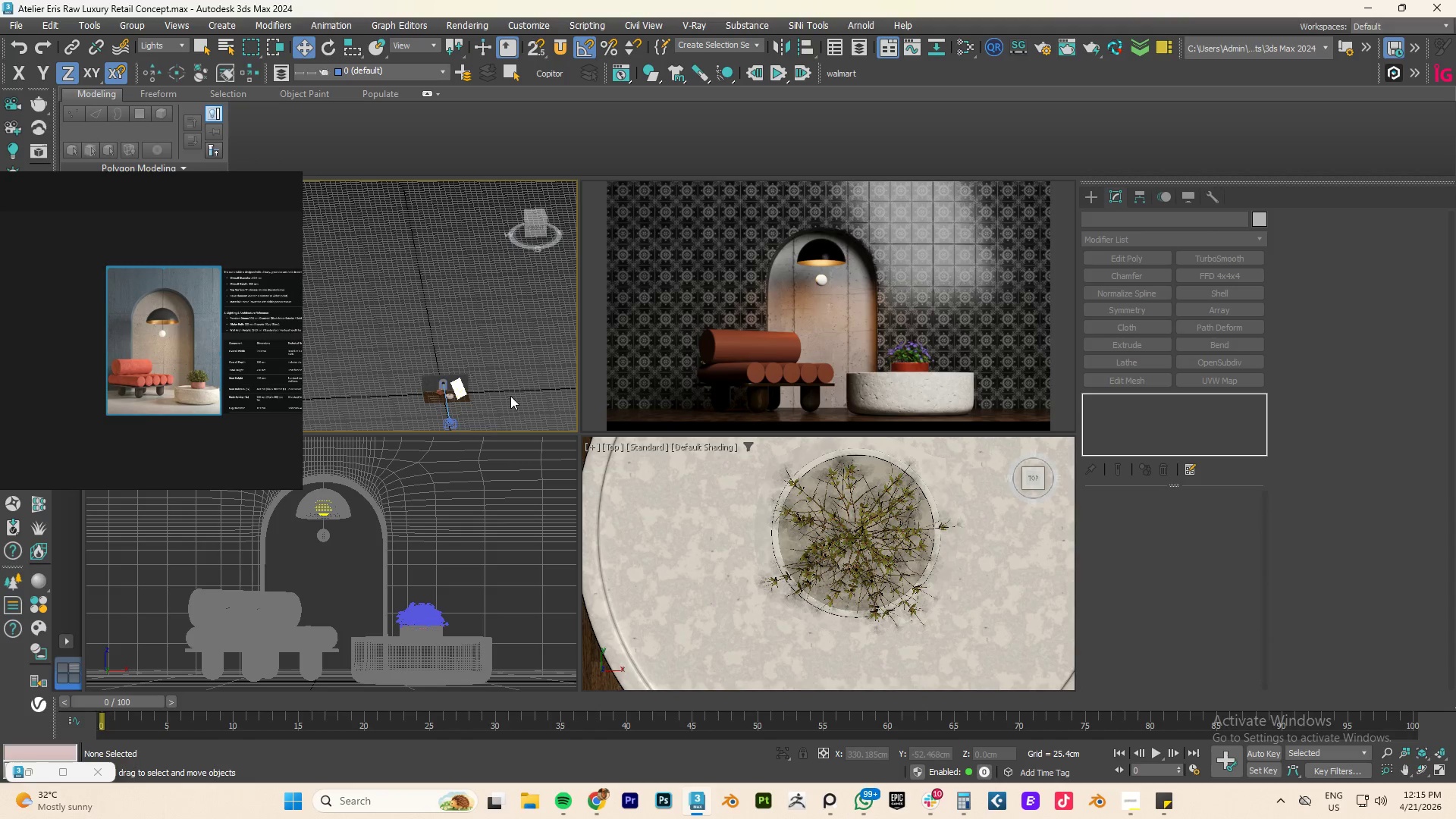 
left_click([510, 396])
 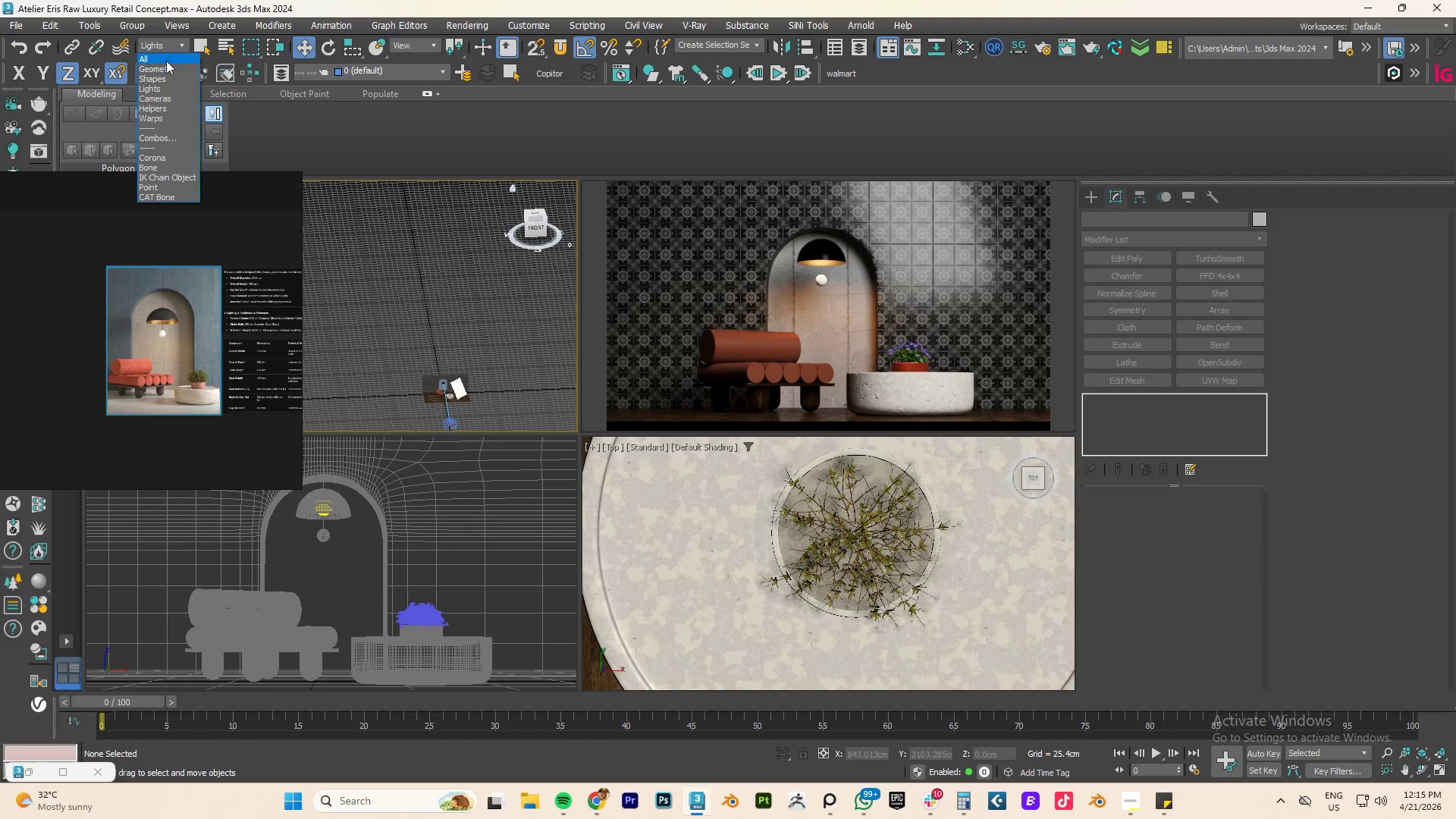 
left_click([166, 61])
 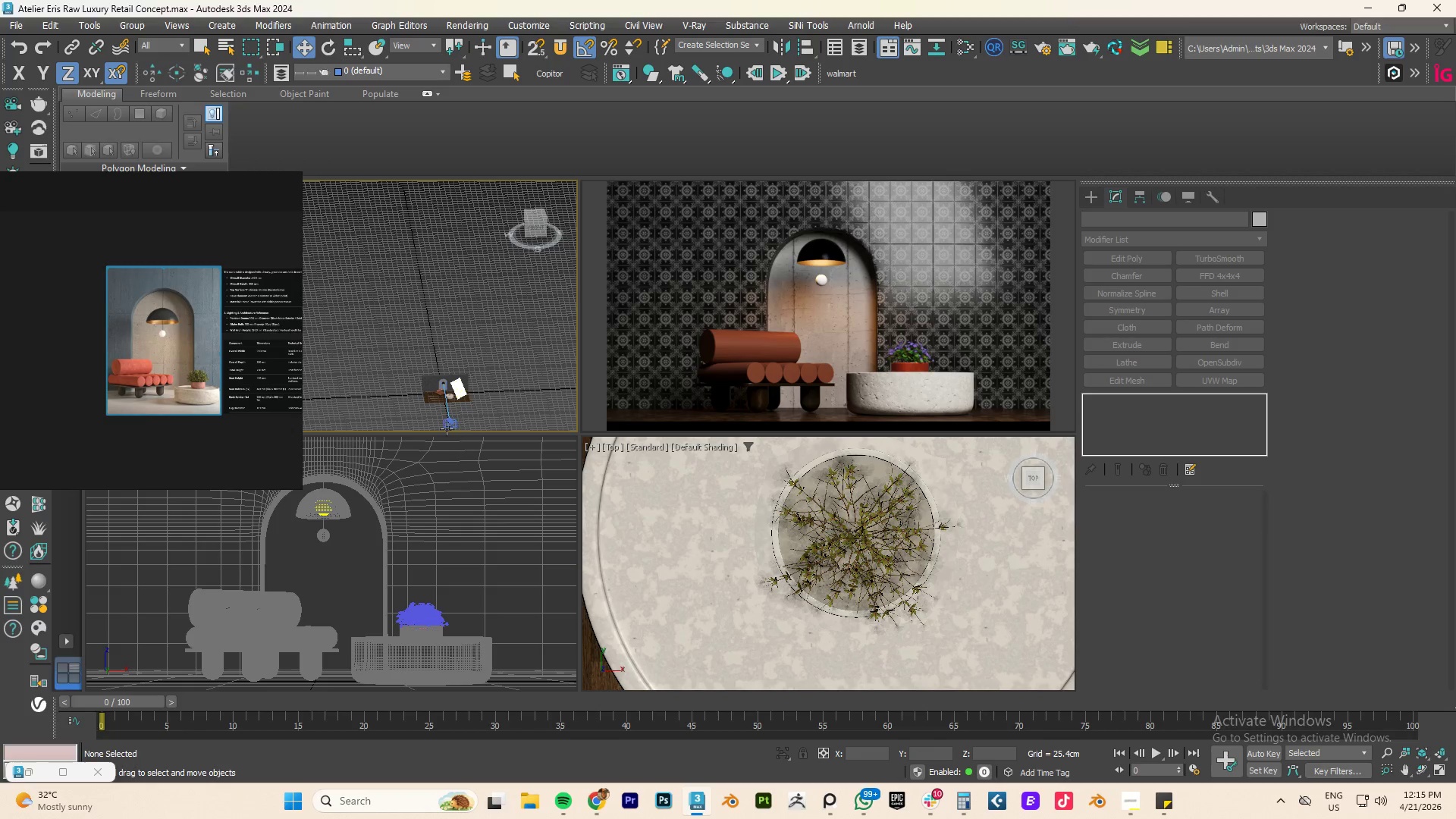 
left_click([446, 428])
 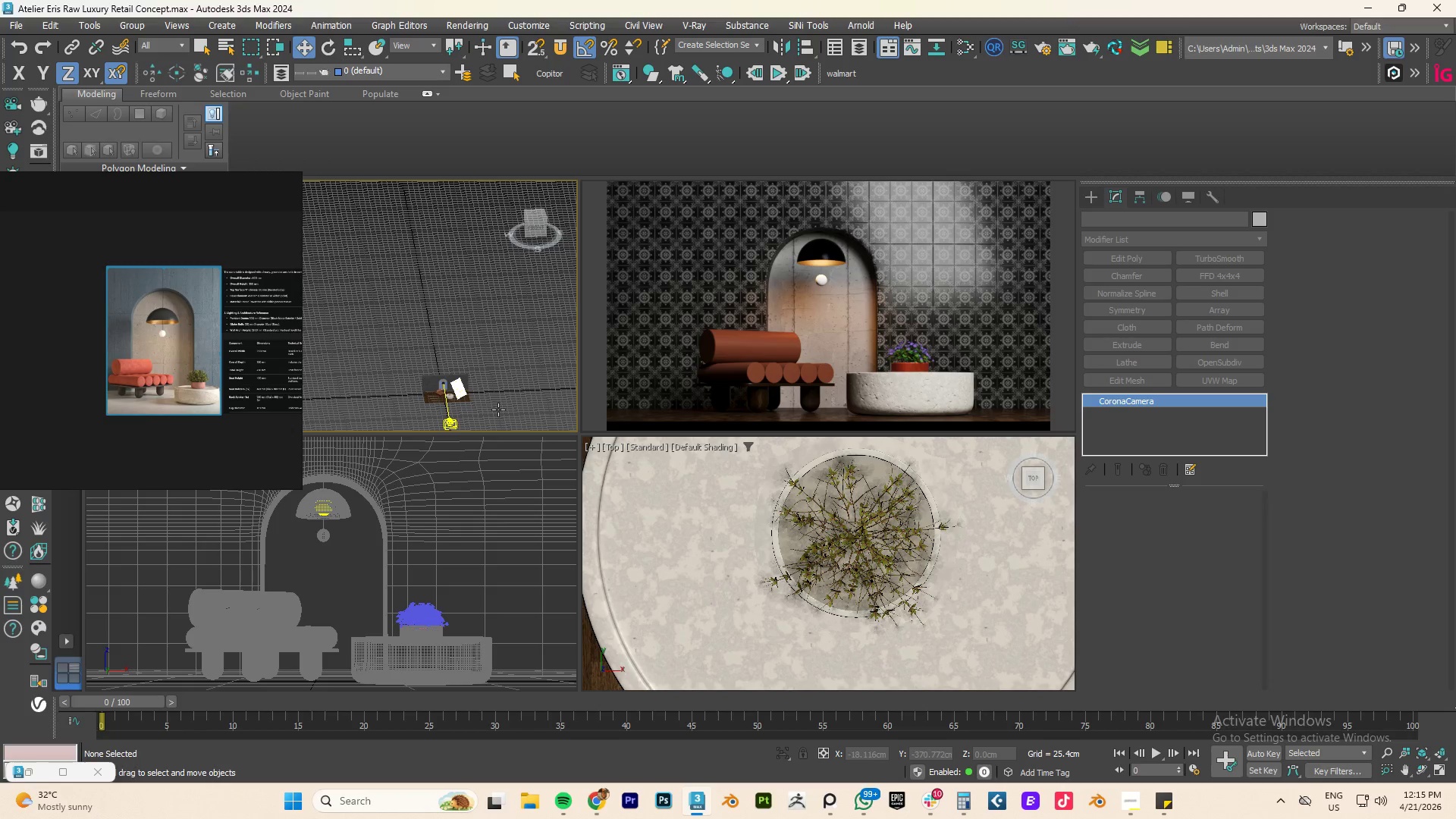 
hold_key(key=AltLeft, duration=0.75)
 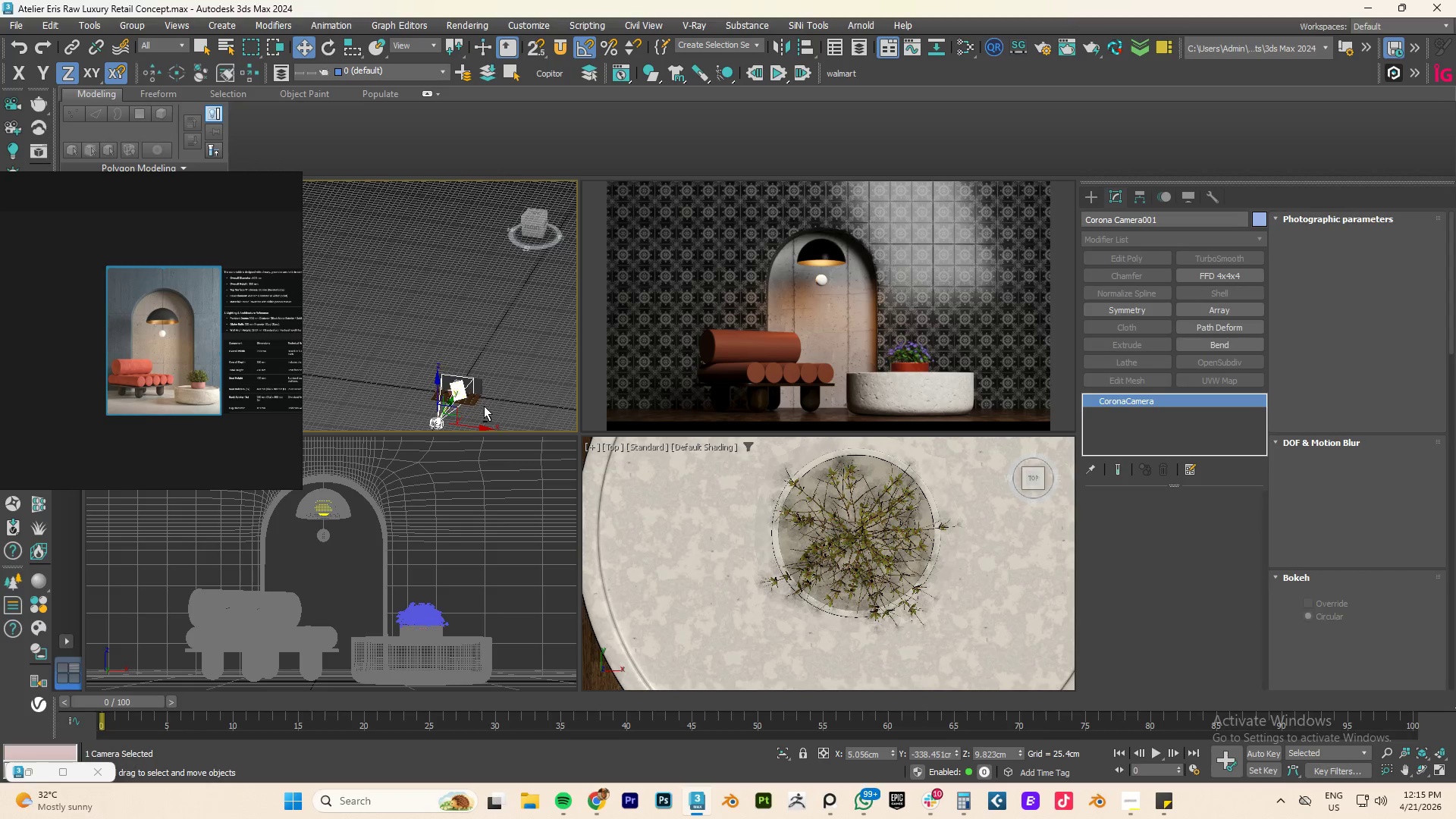 
hold_key(key=AltLeft, duration=0.81)
 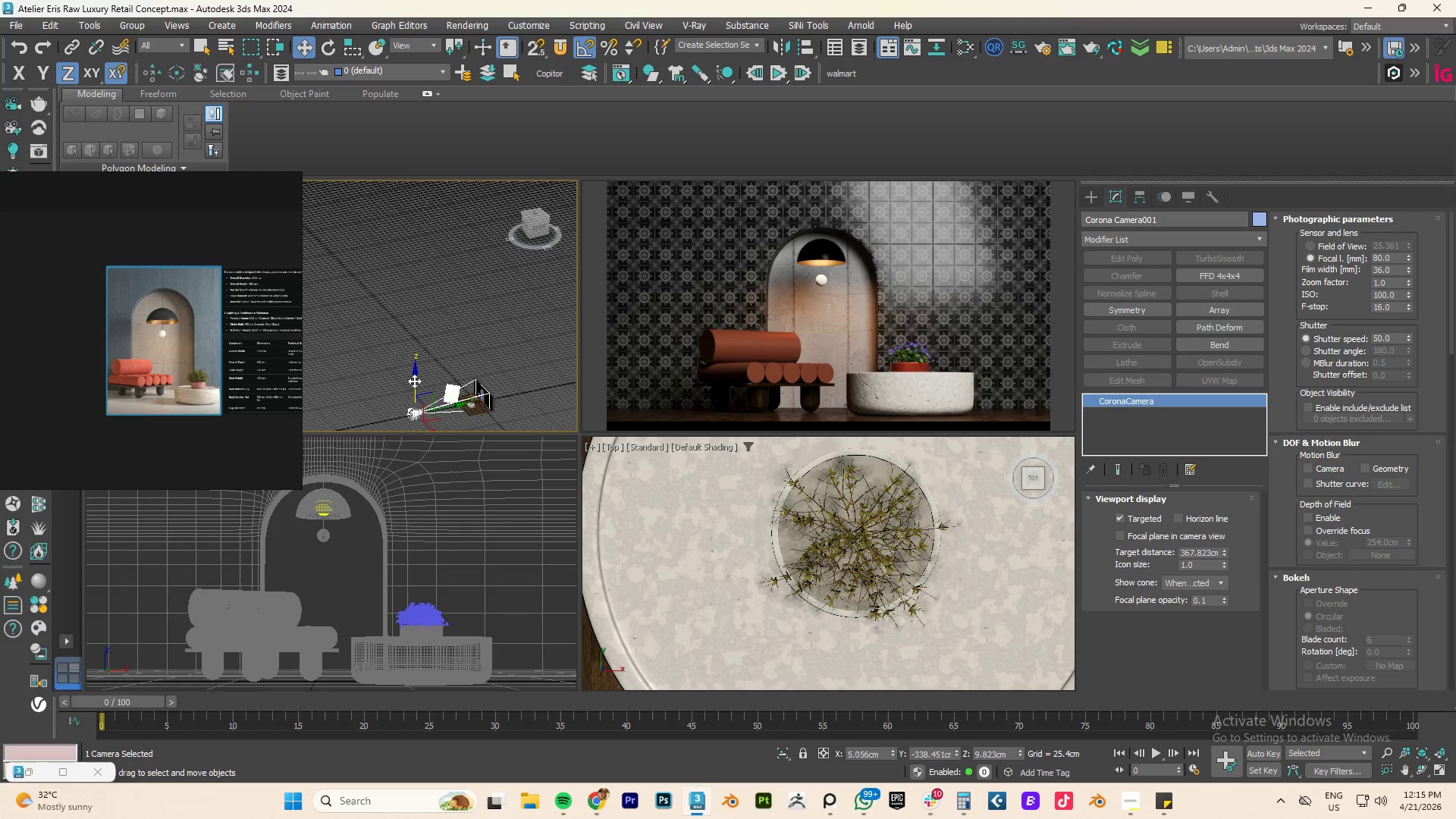 
left_click_drag(start_coordinate=[414, 381], to_coordinate=[413, 372])
 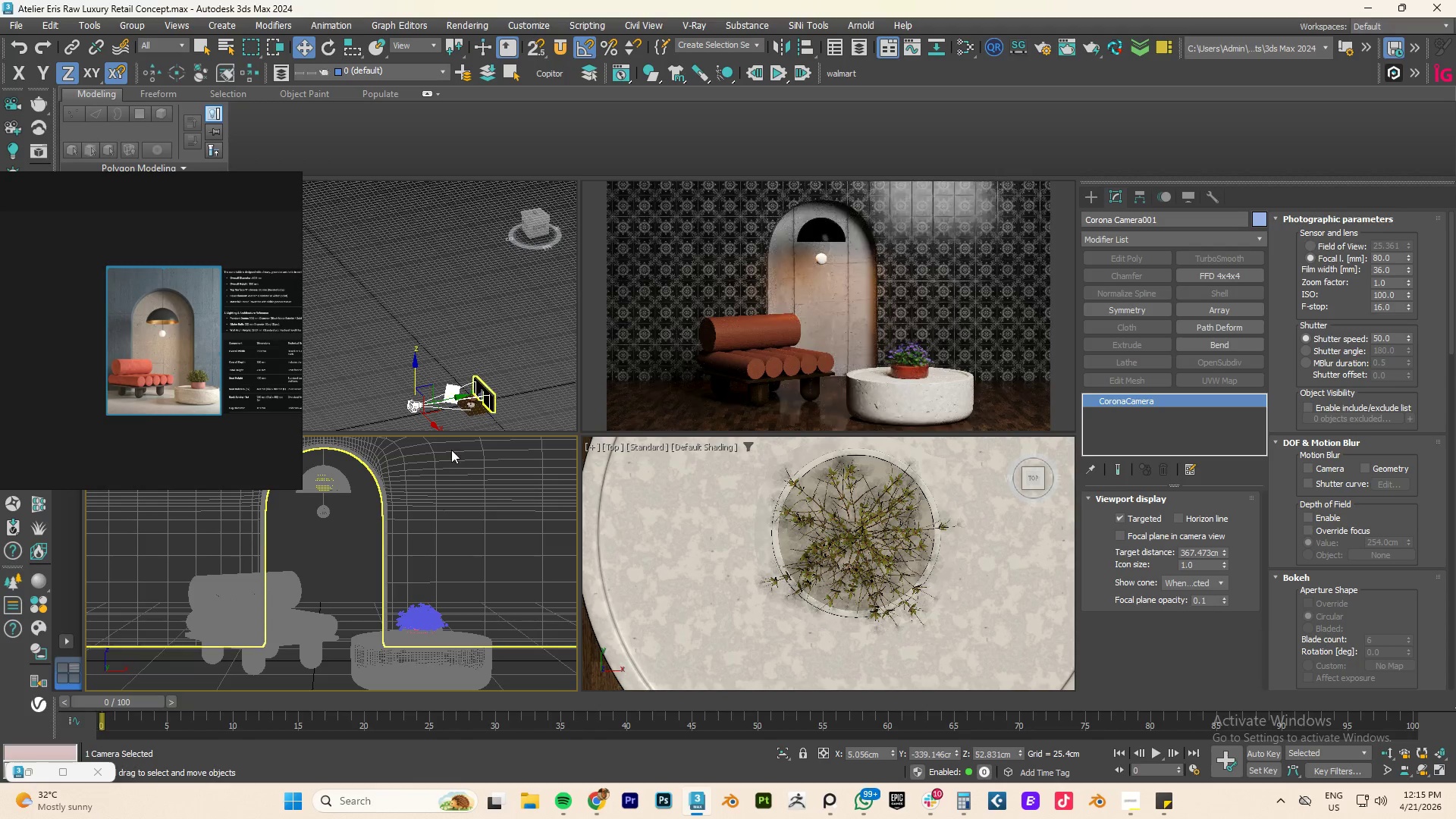 
wait(10.8)
 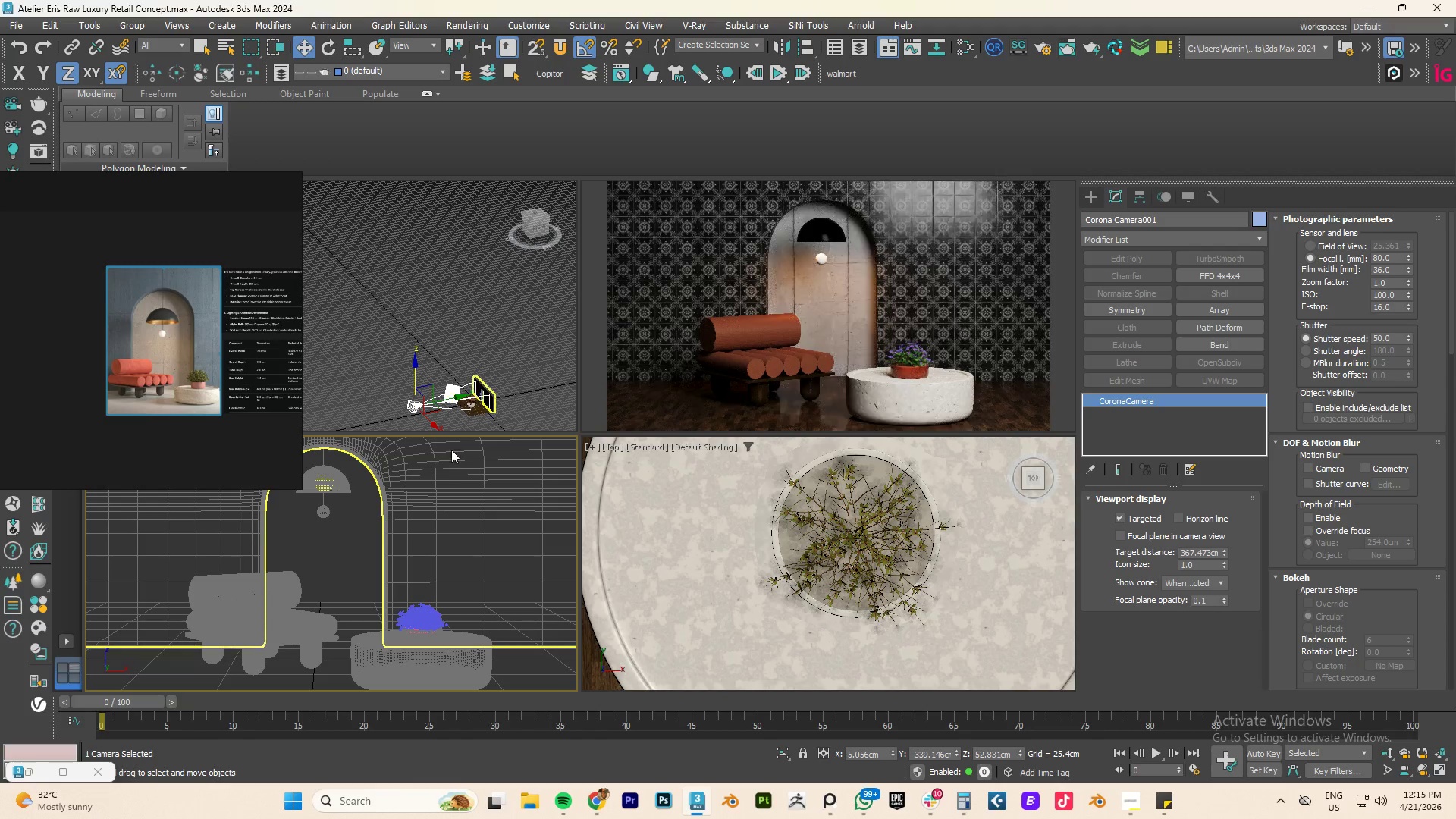 
left_click([413, 368])
 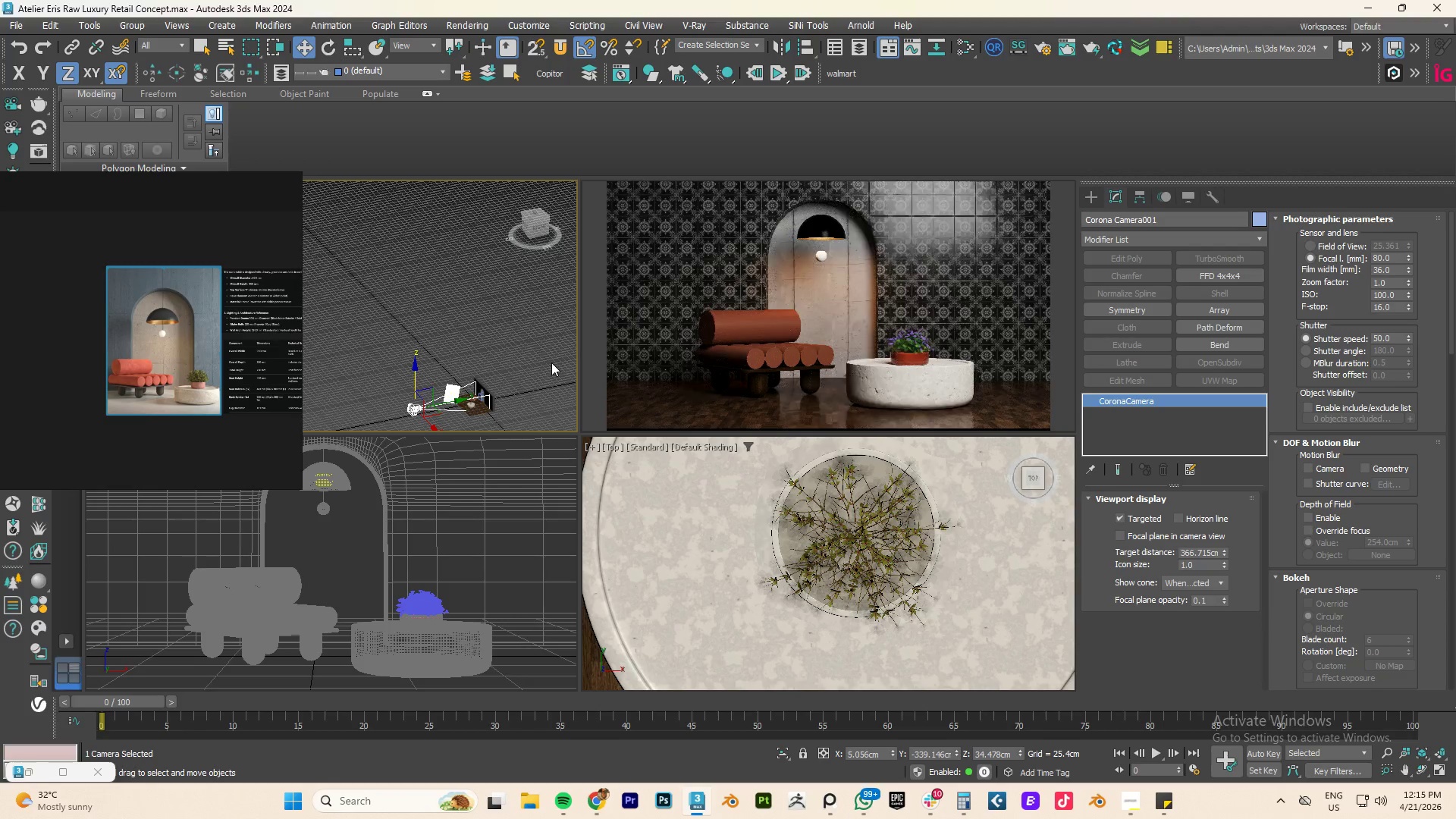 
wait(24.91)
 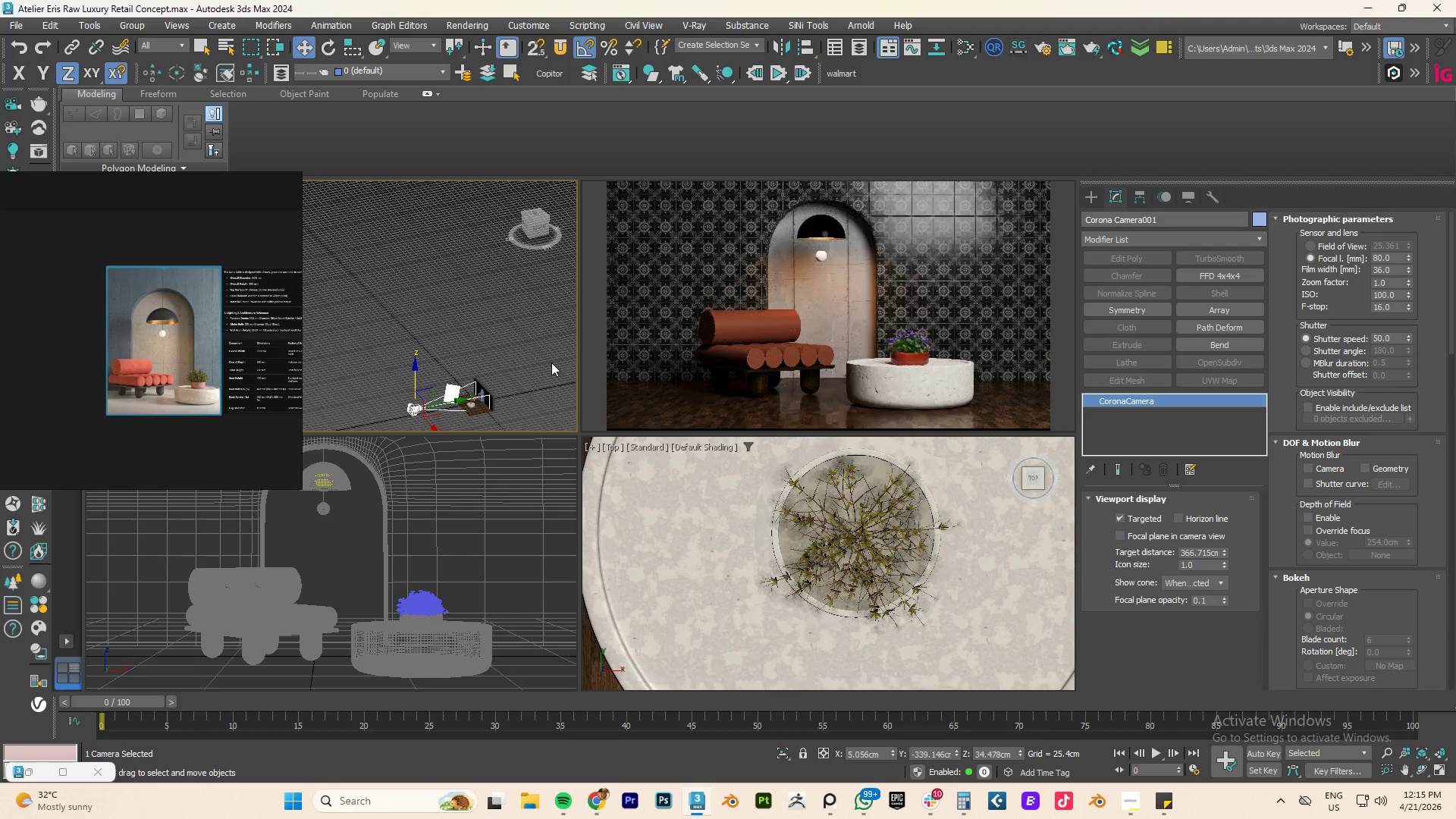 
left_click_drag(start_coordinate=[442, 401], to_coordinate=[447, 401])
 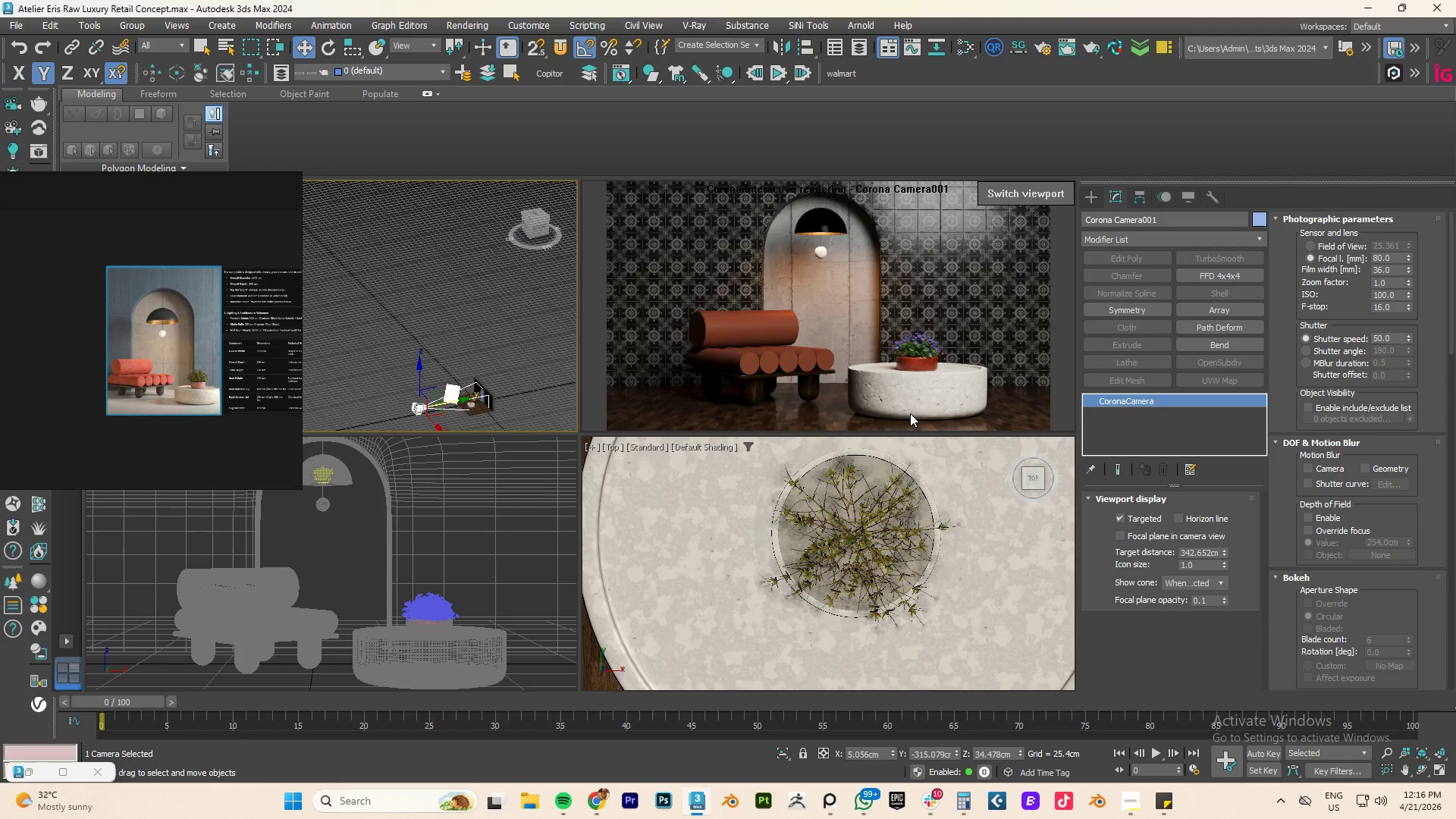 
hold_key(key=ControlLeft, duration=0.34)
 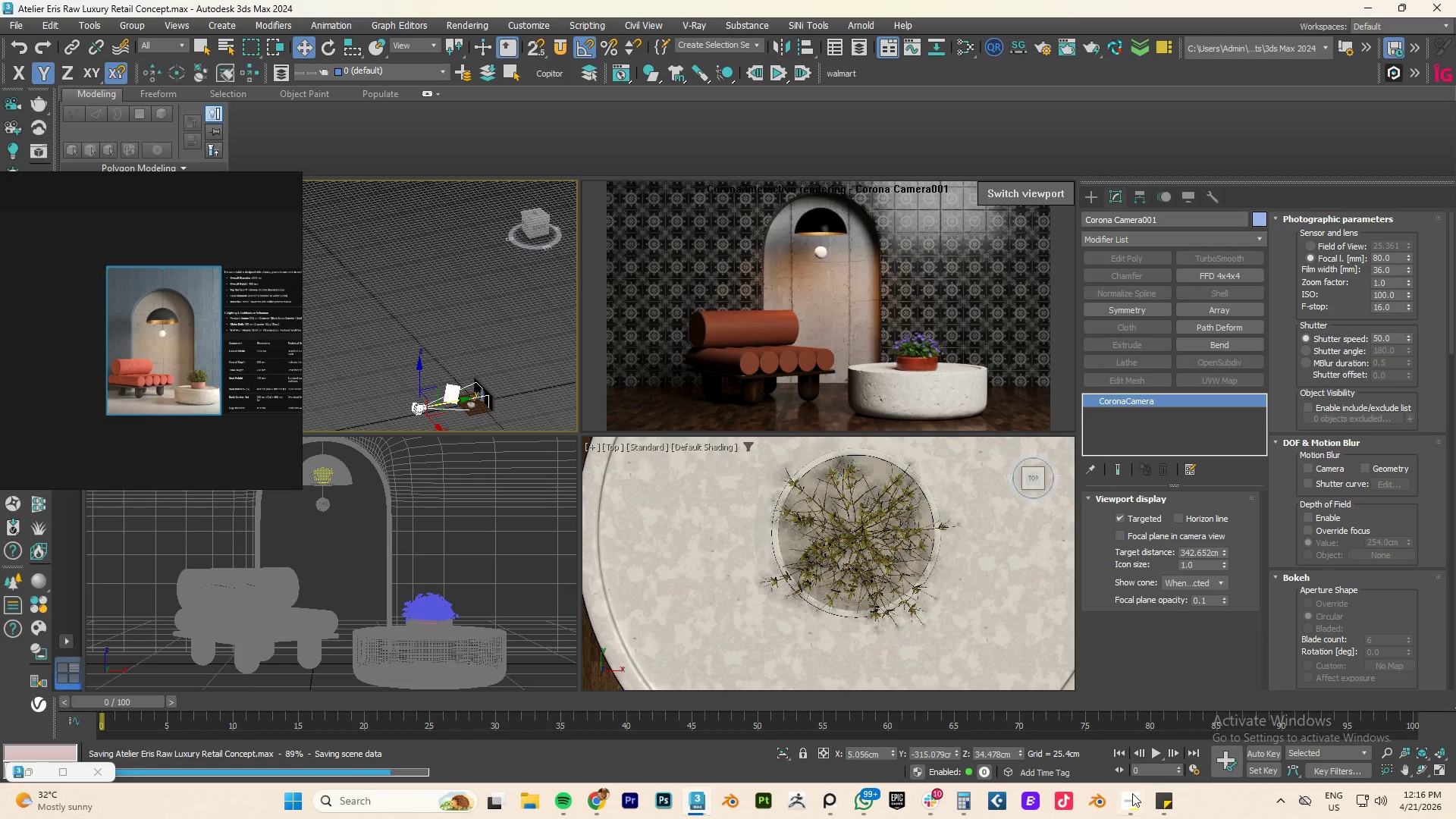 